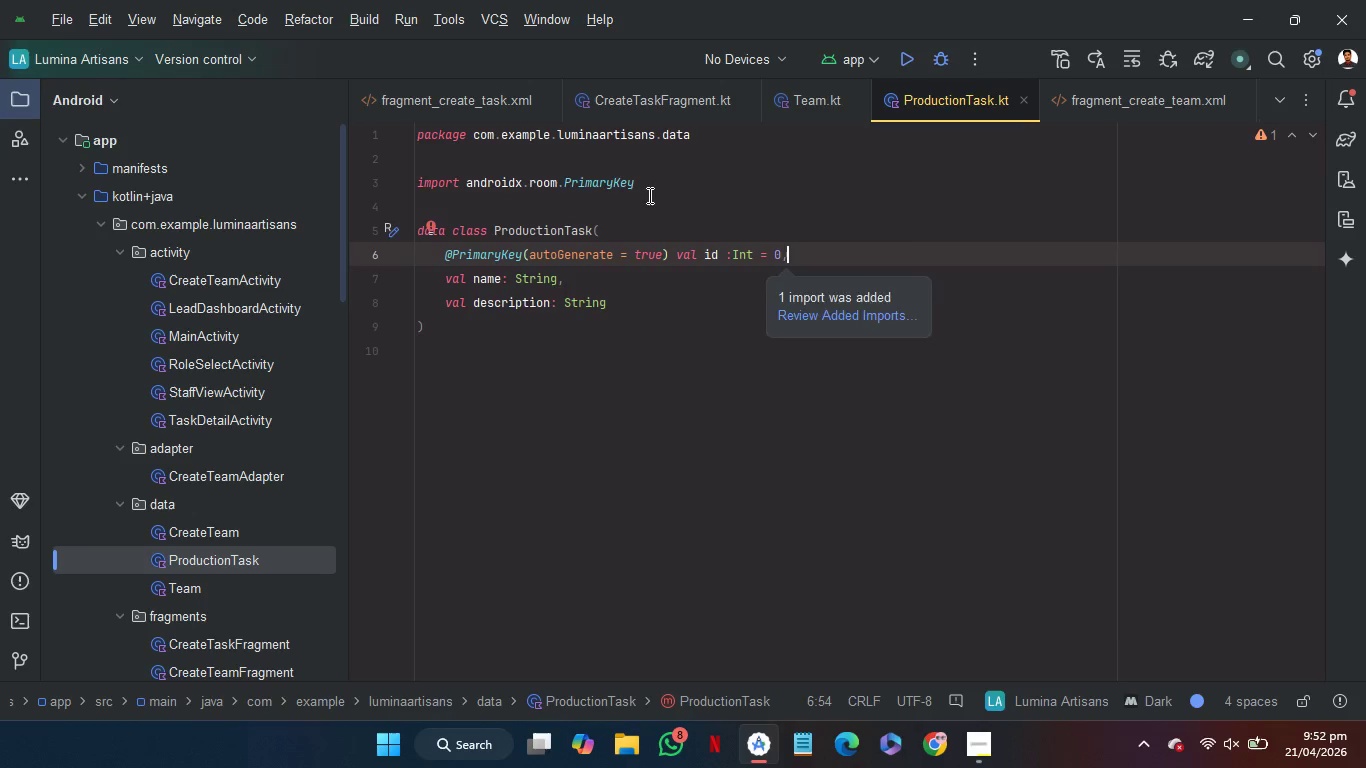 
left_click([646, 196])
 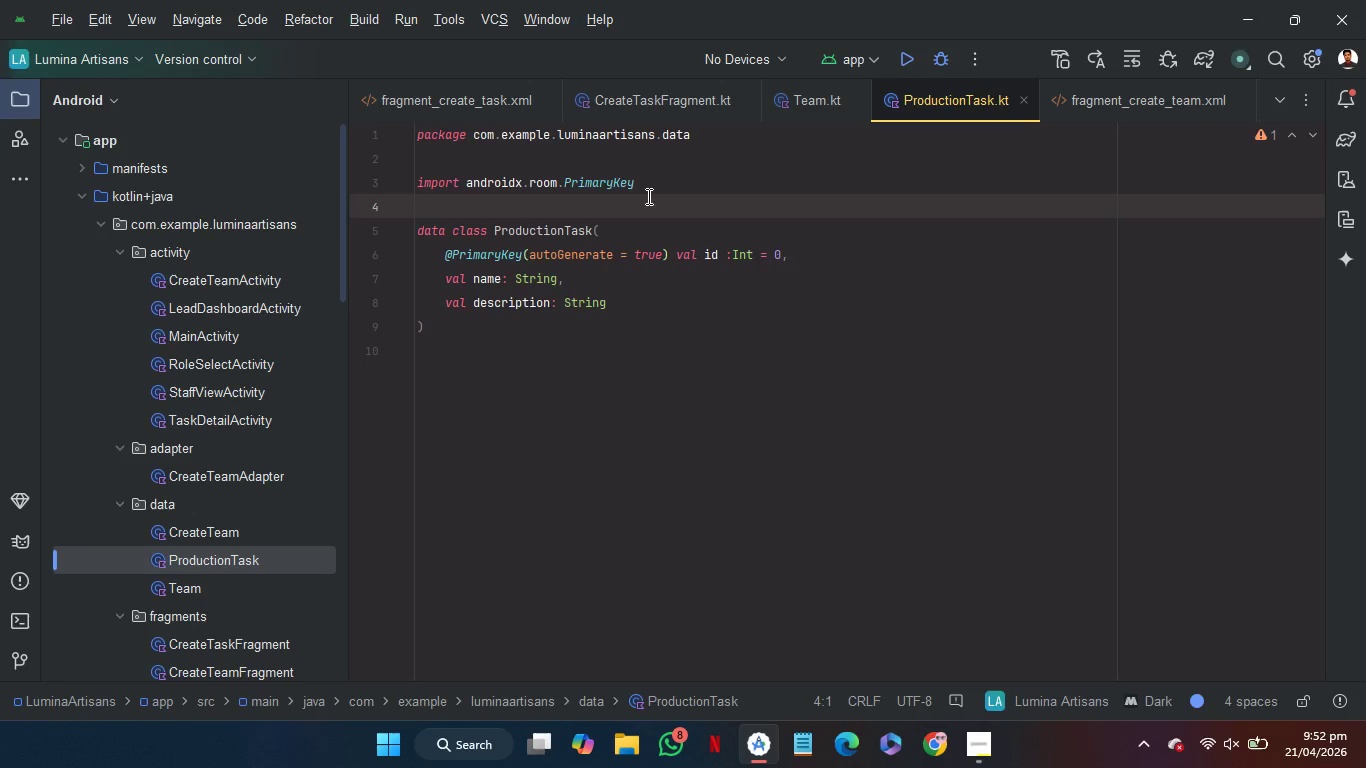 
wait(21.99)
 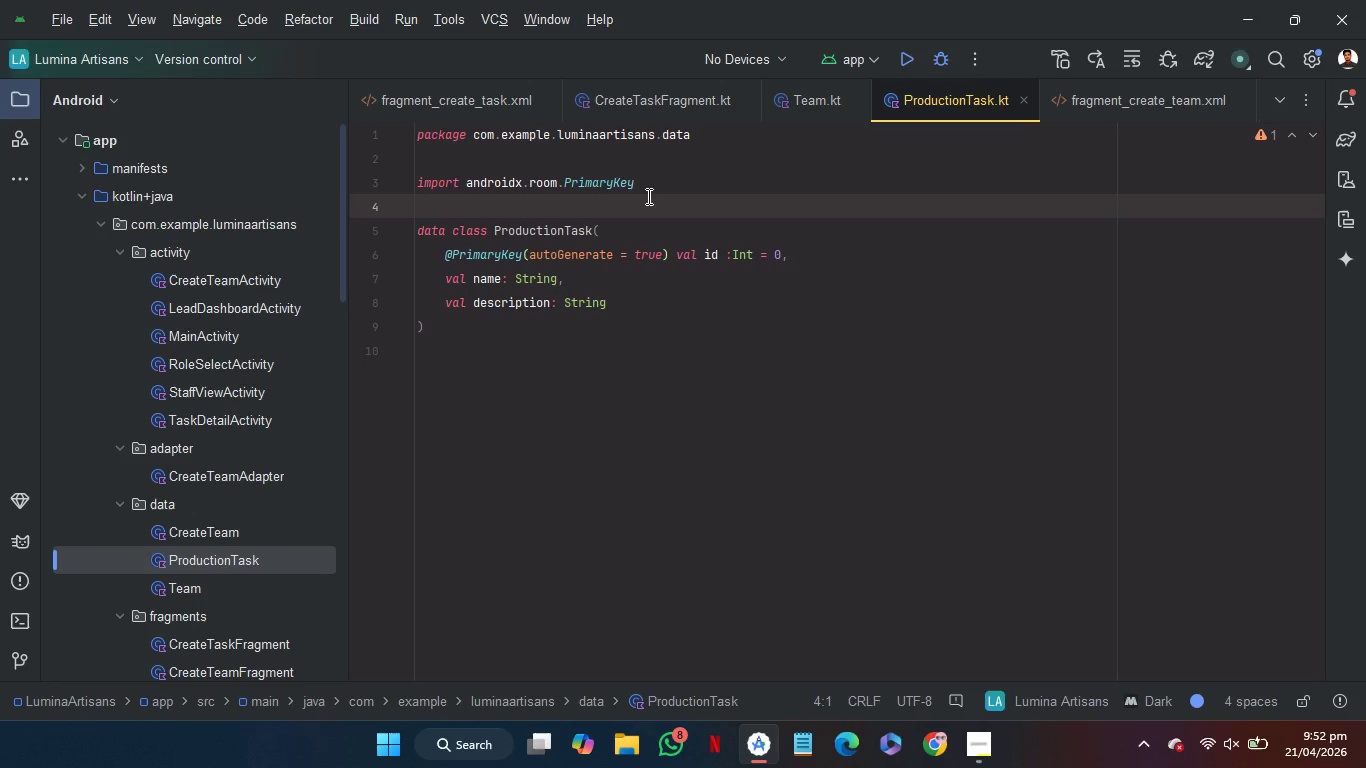 
double_click([490, 280])
 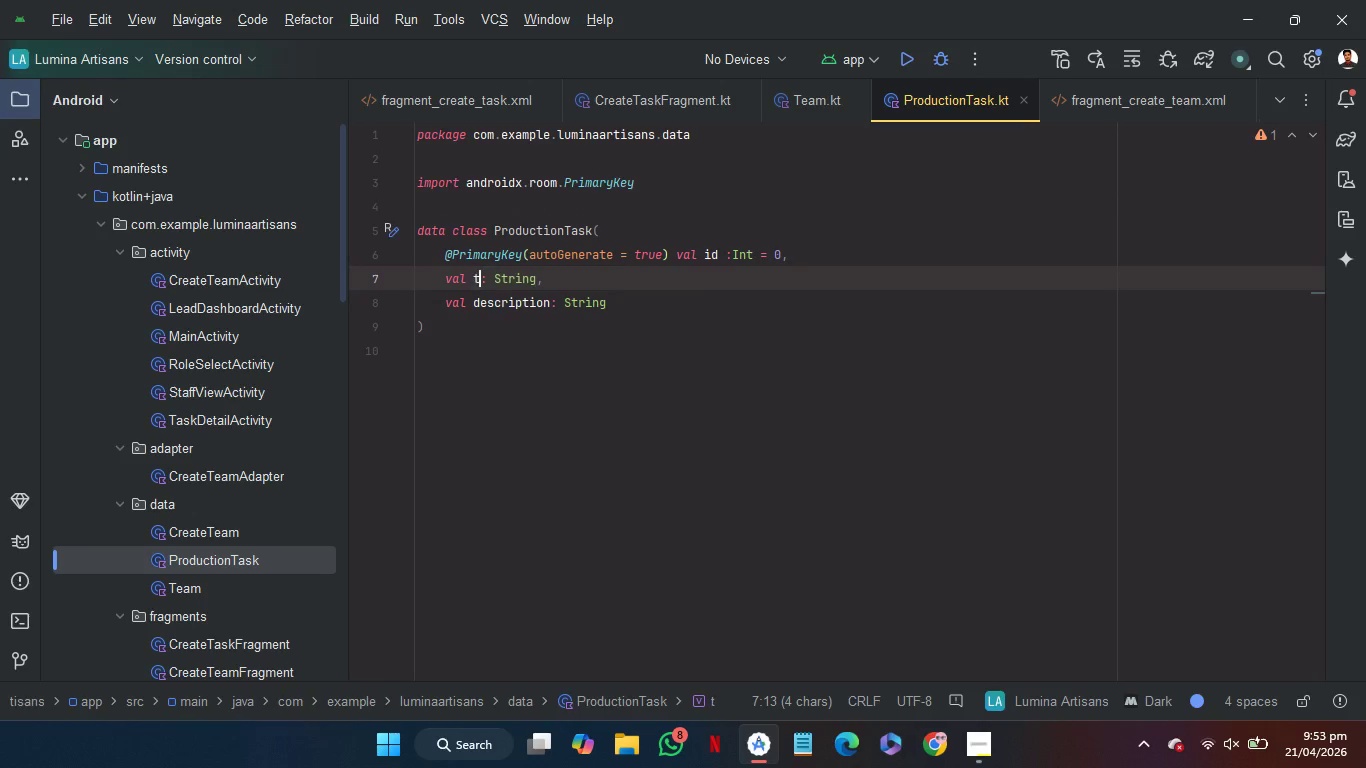 
type(tittlt)
 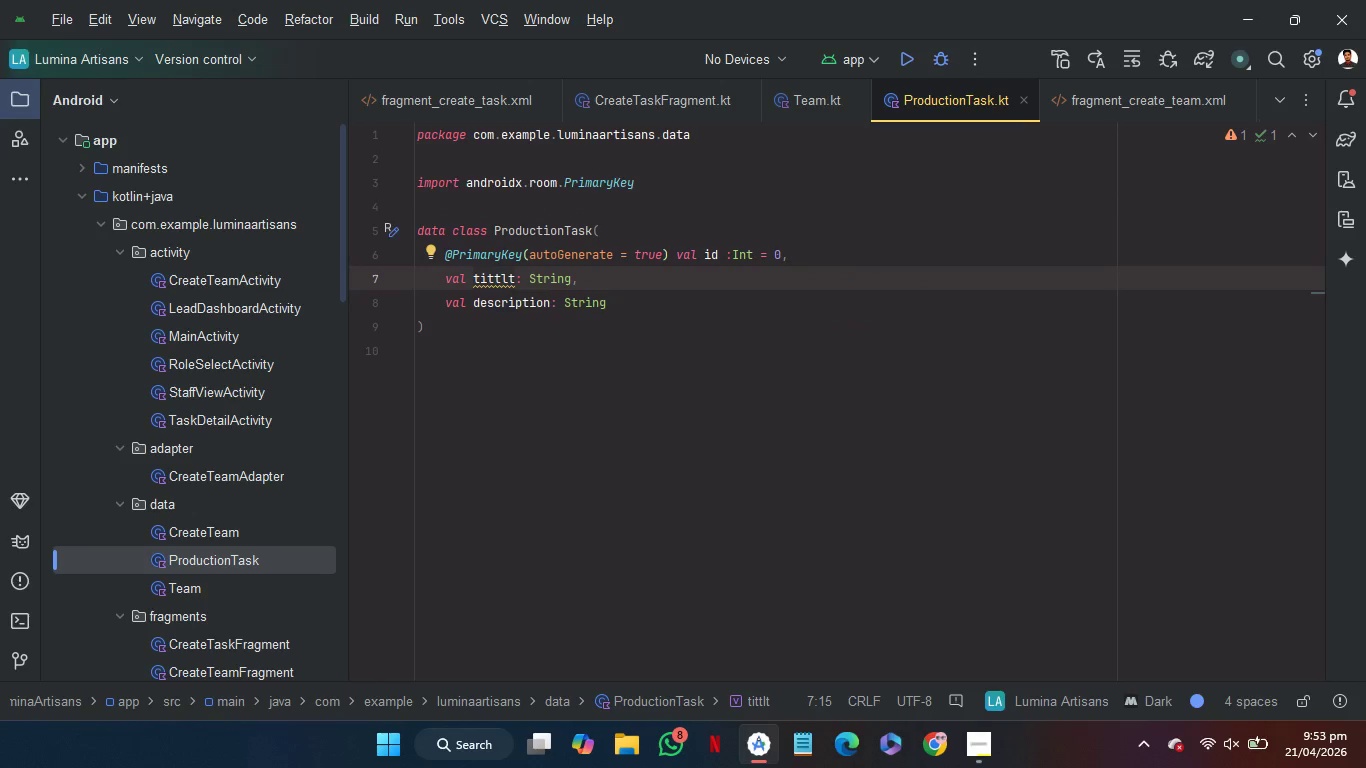 
key(ArrowLeft)
 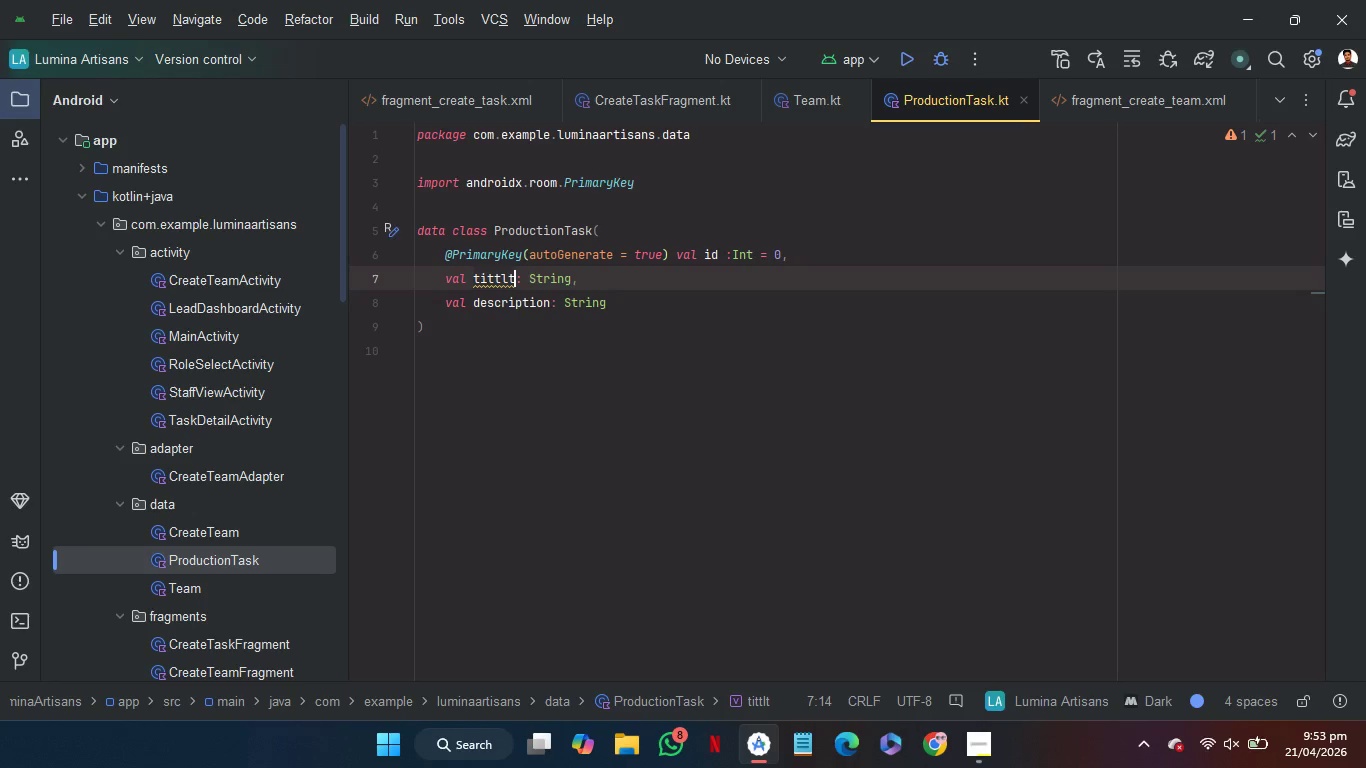 
key(ArrowRight)
 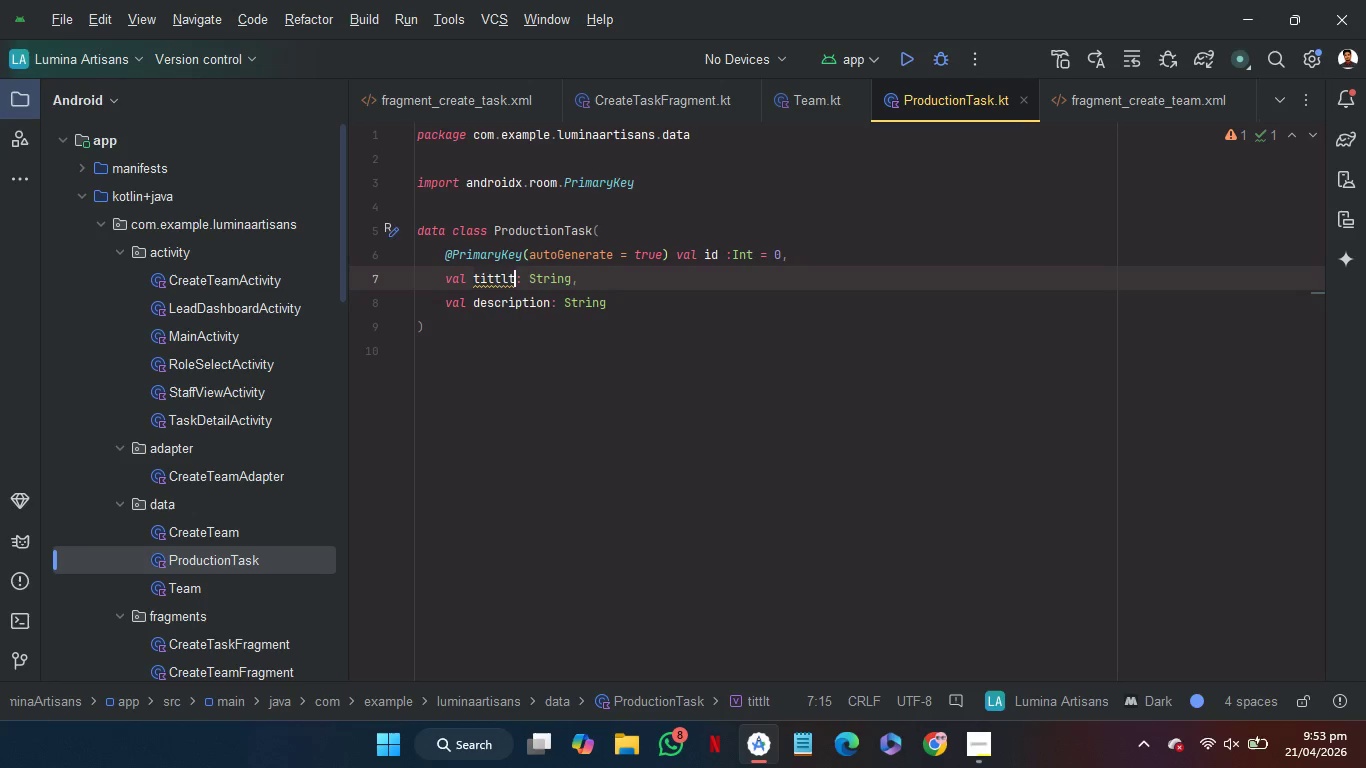 
key(Backspace)
 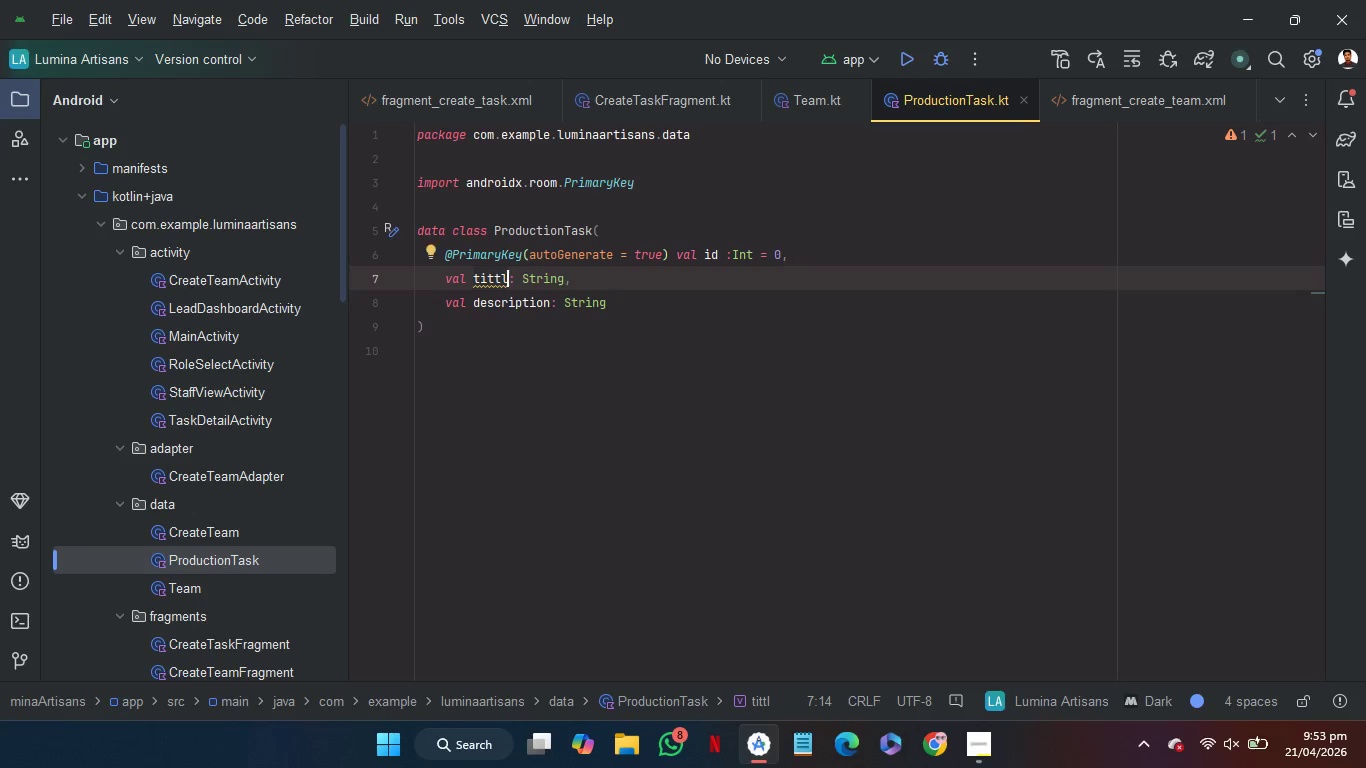 
key(E)
 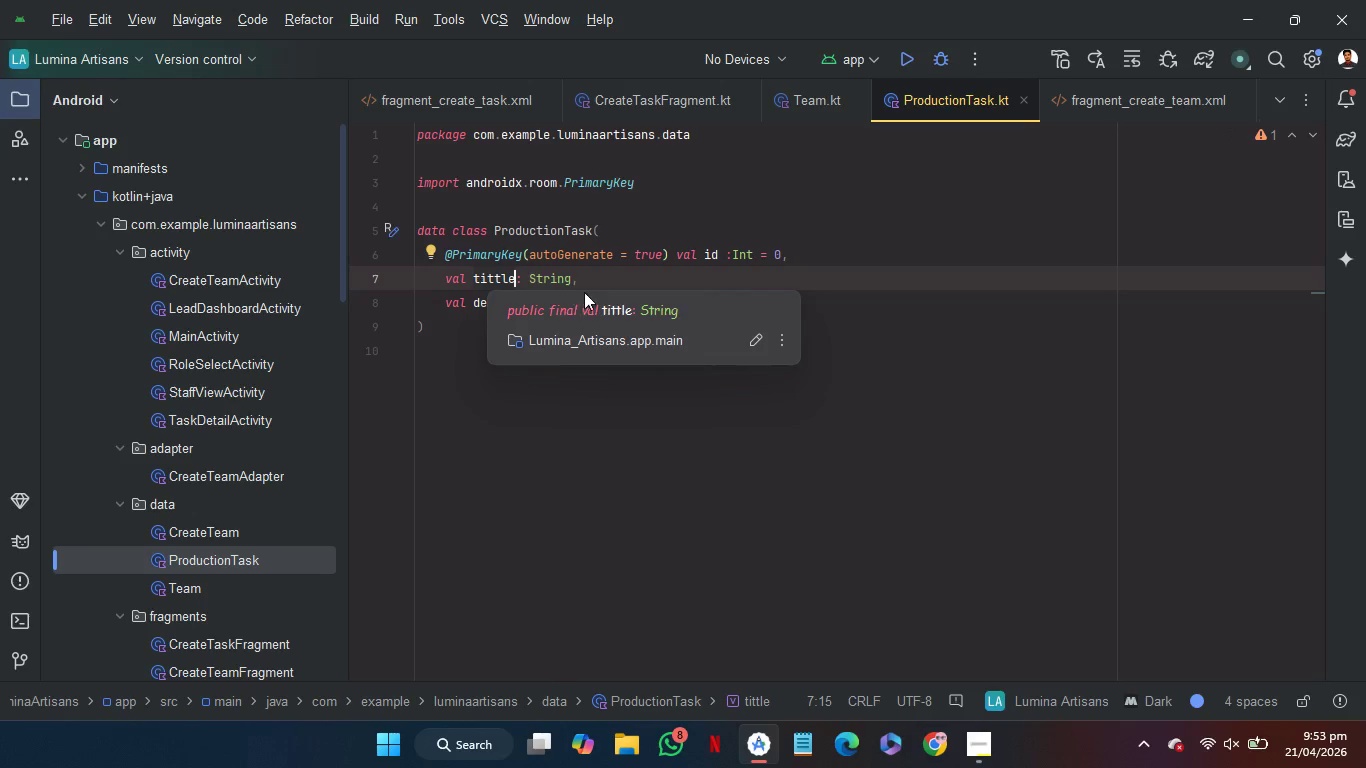 
wait(6.78)
 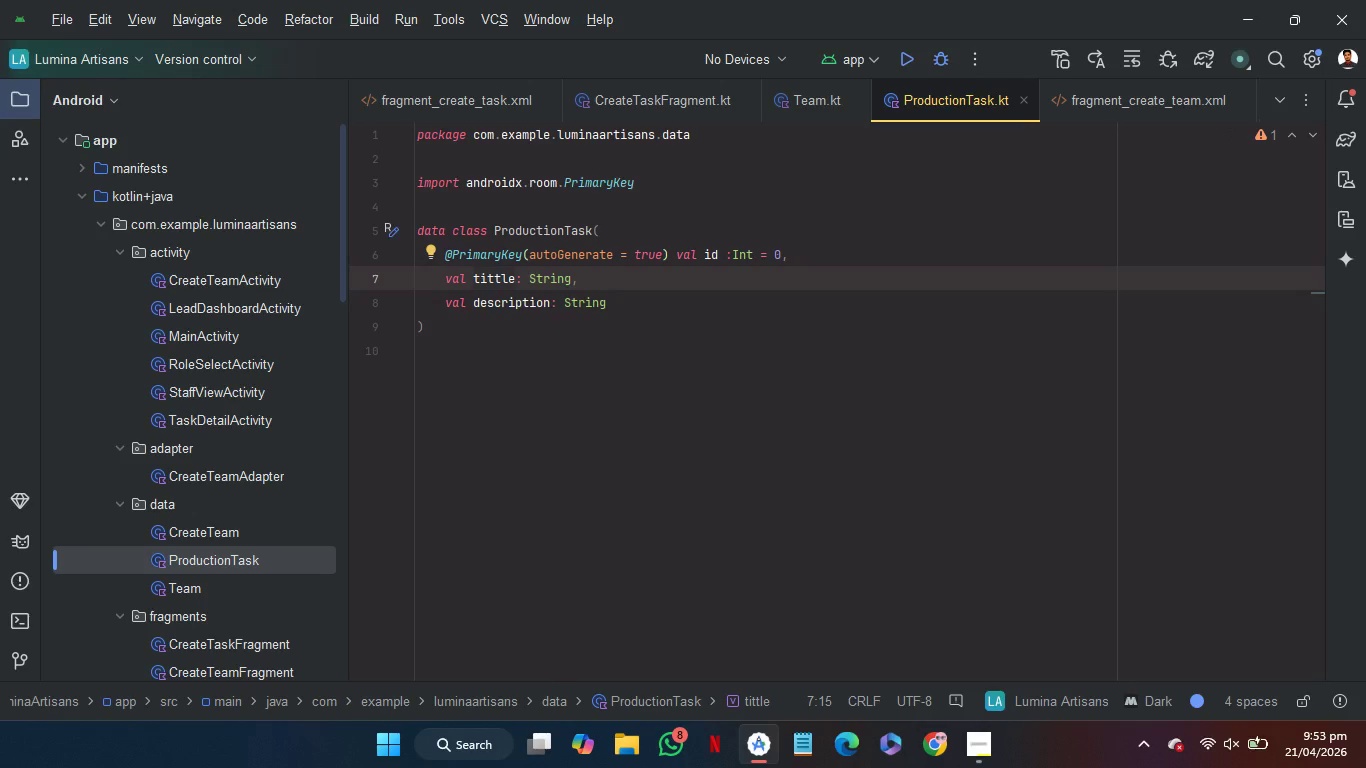 
left_click([823, 255])
 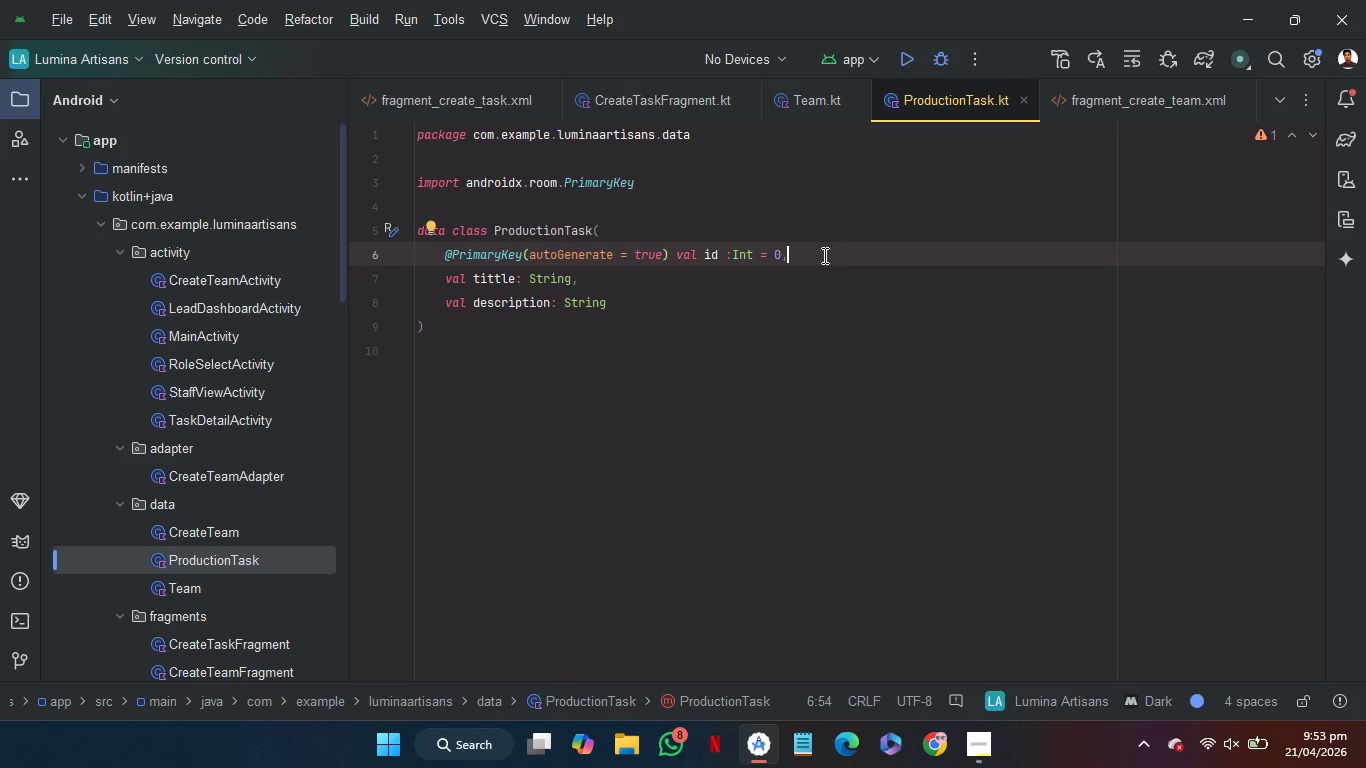 
key(Enter)
 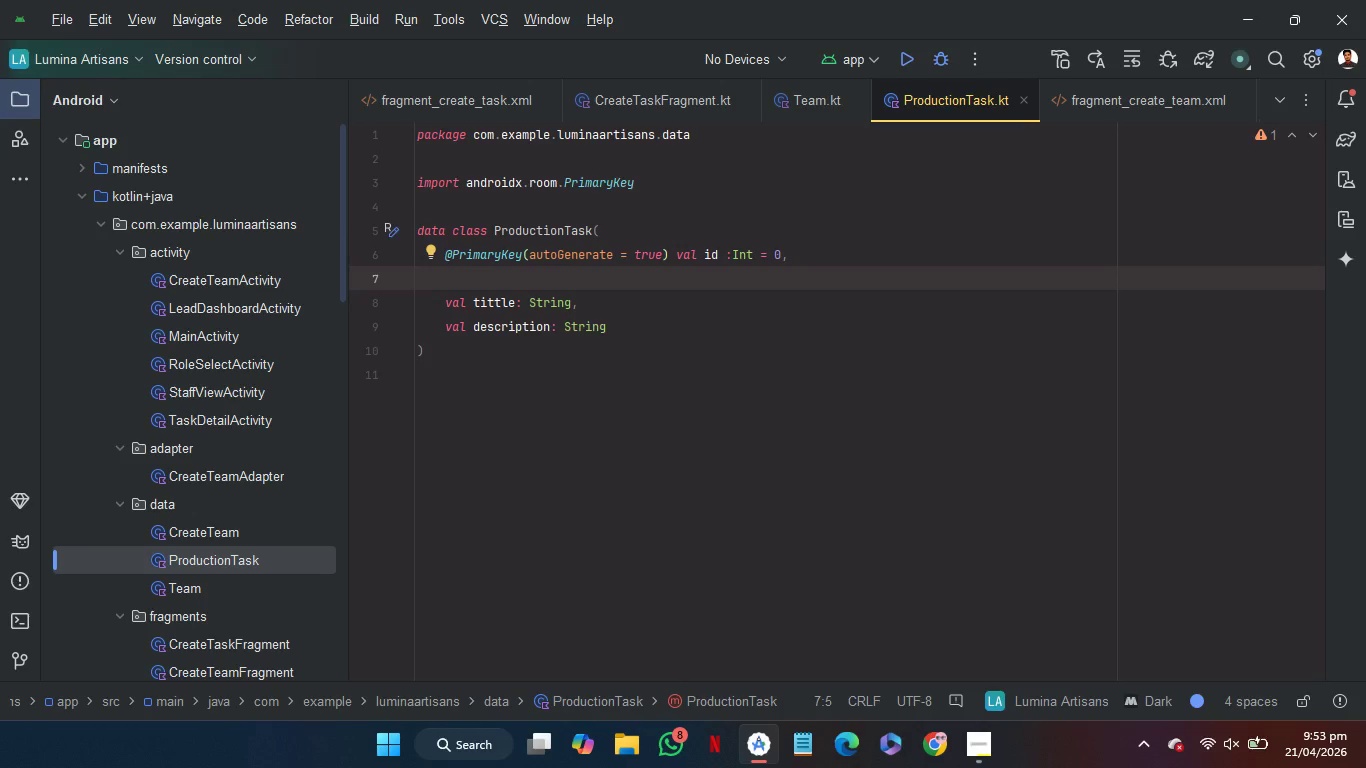 
key(Comma)
 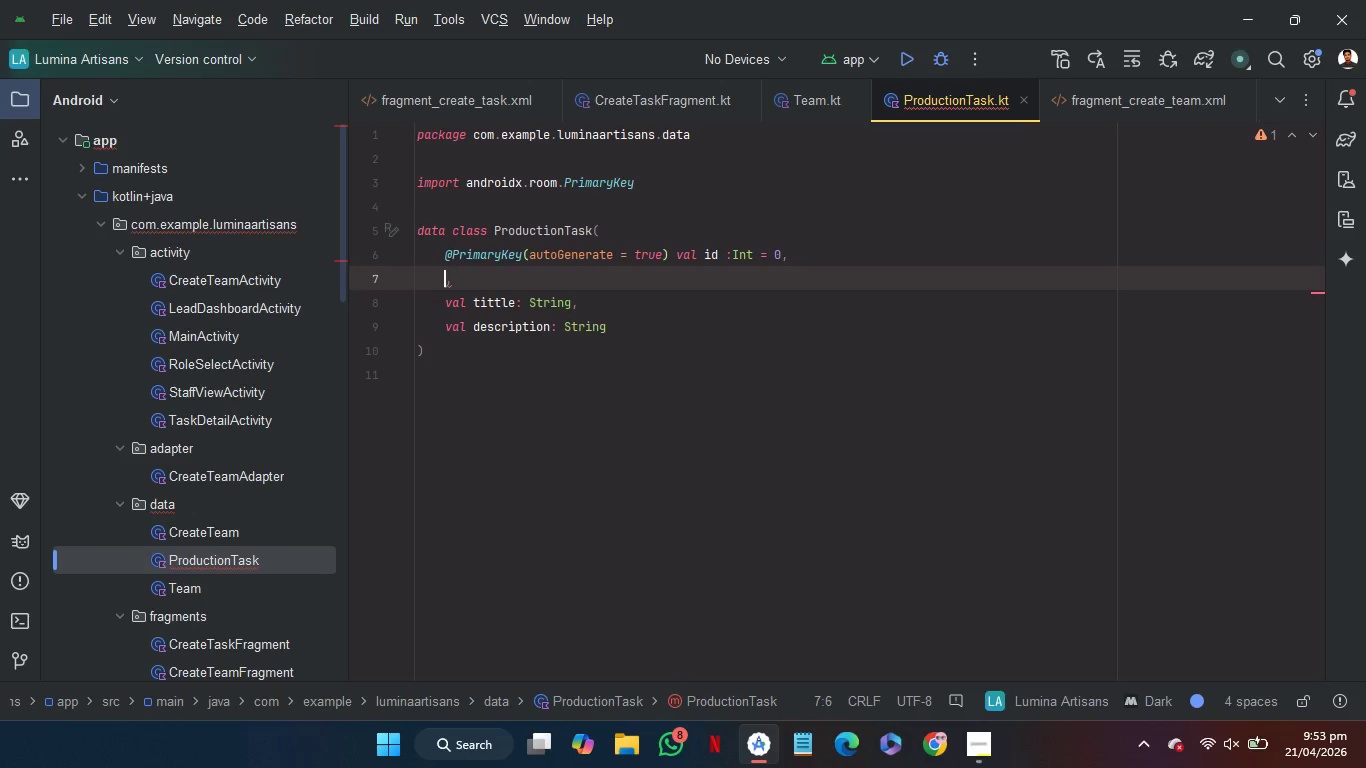 
key(ArrowLeft)
 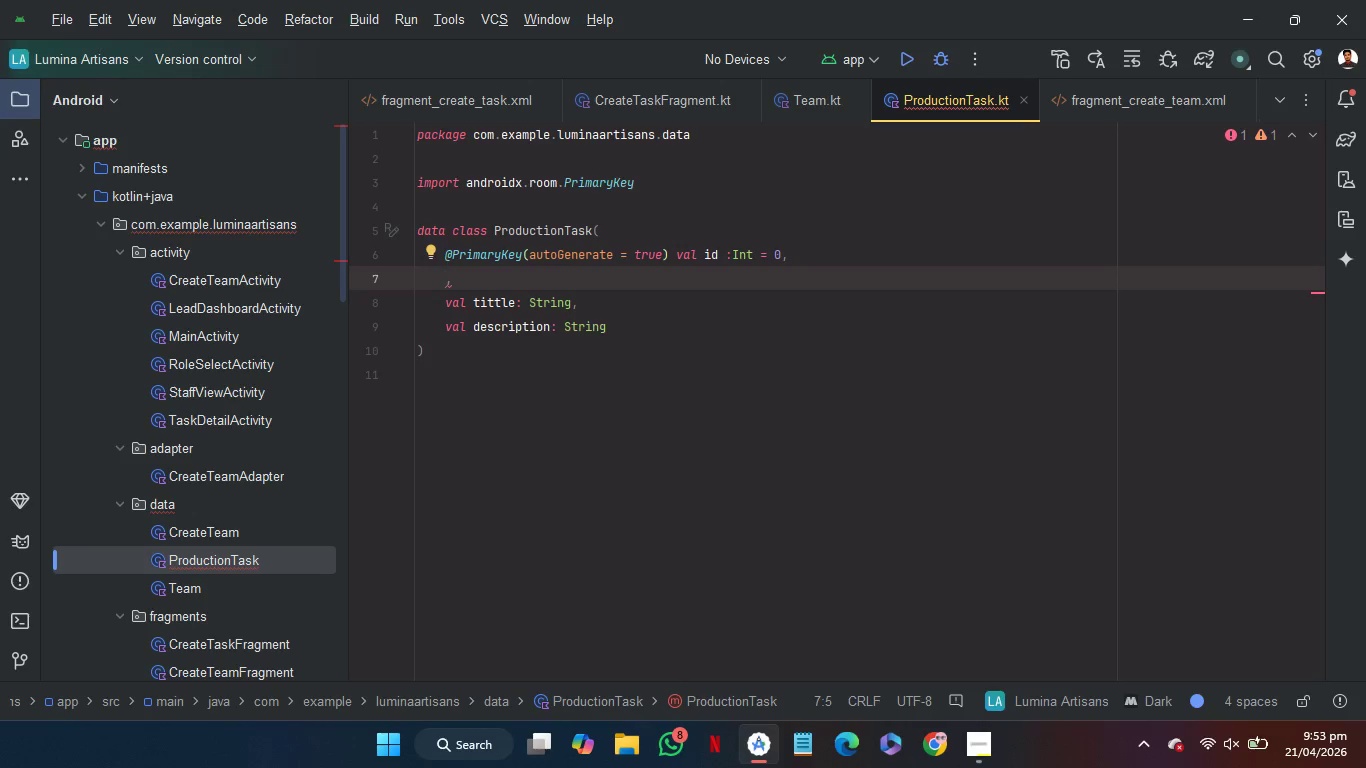 
type(val team)
 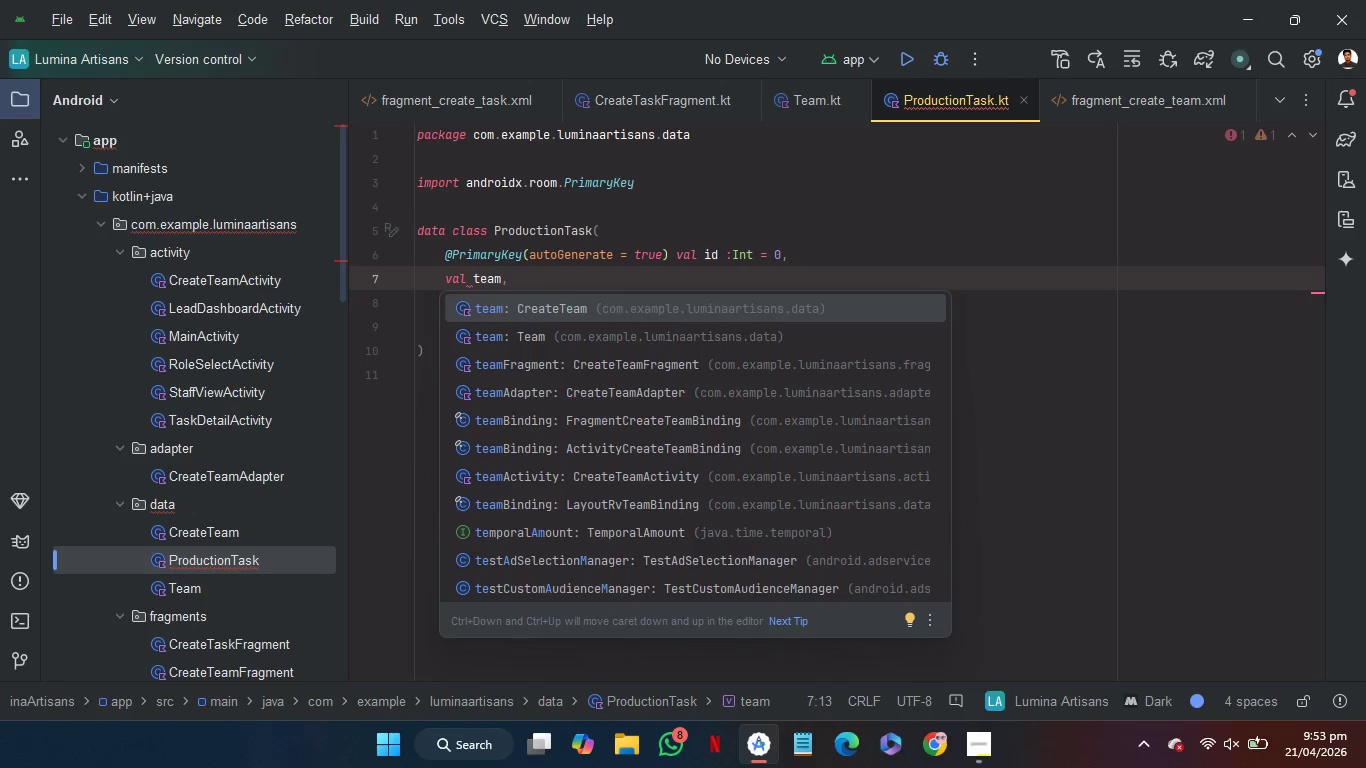 
wait(7.14)
 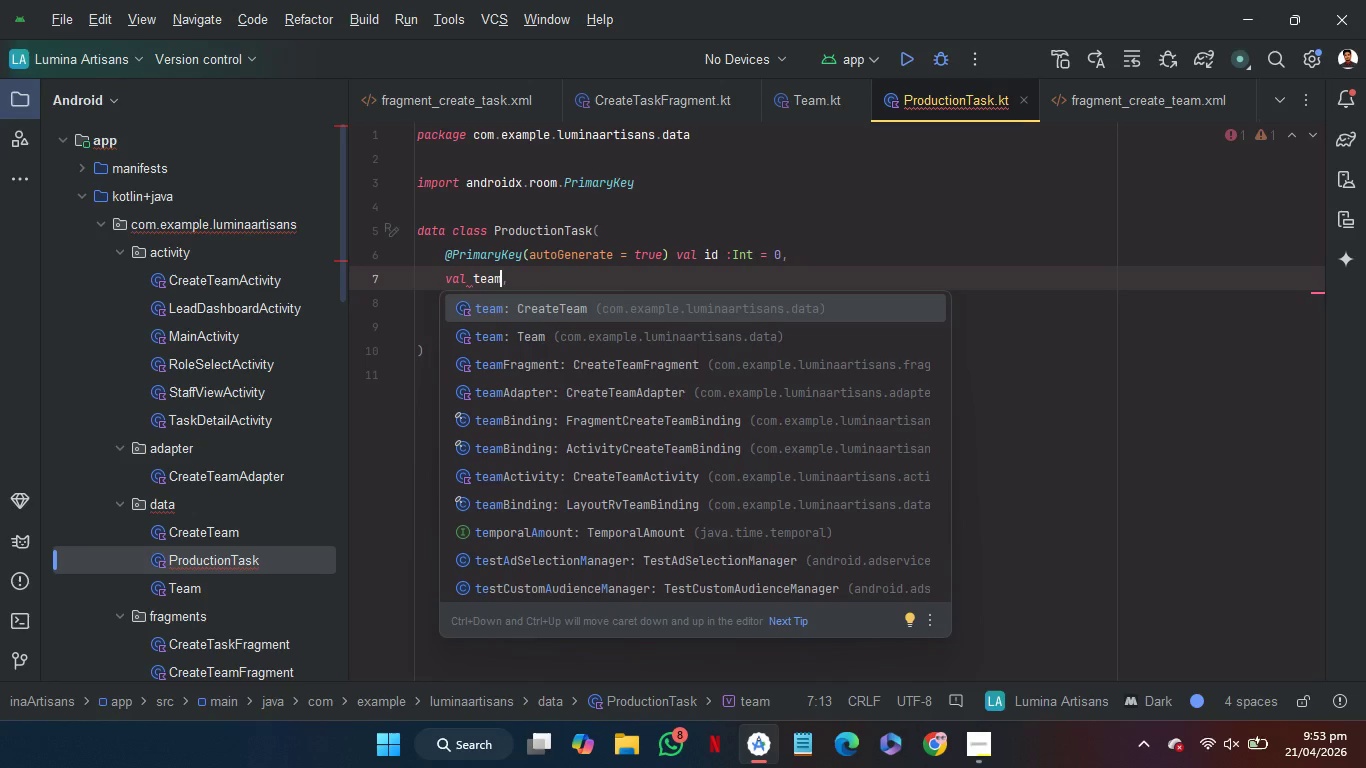 
type(Id)
 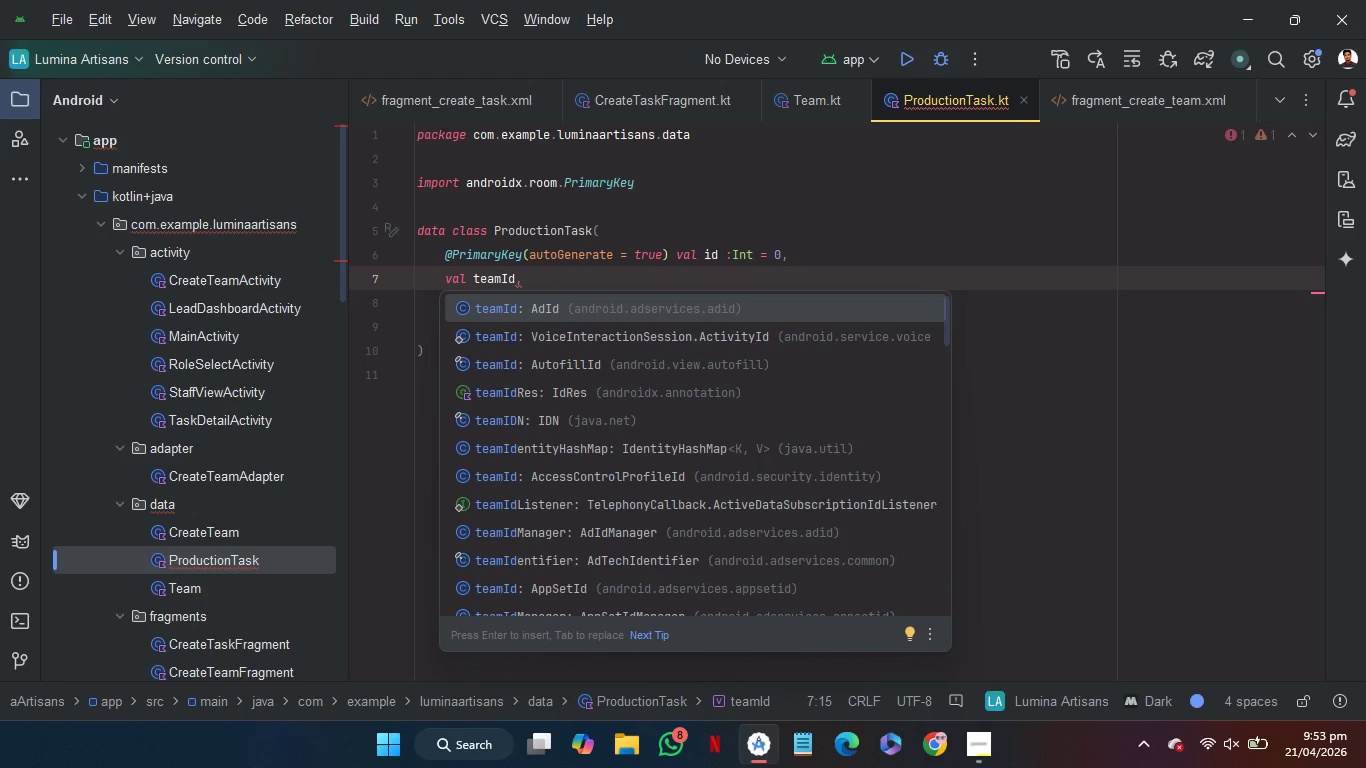 
wait(7.12)
 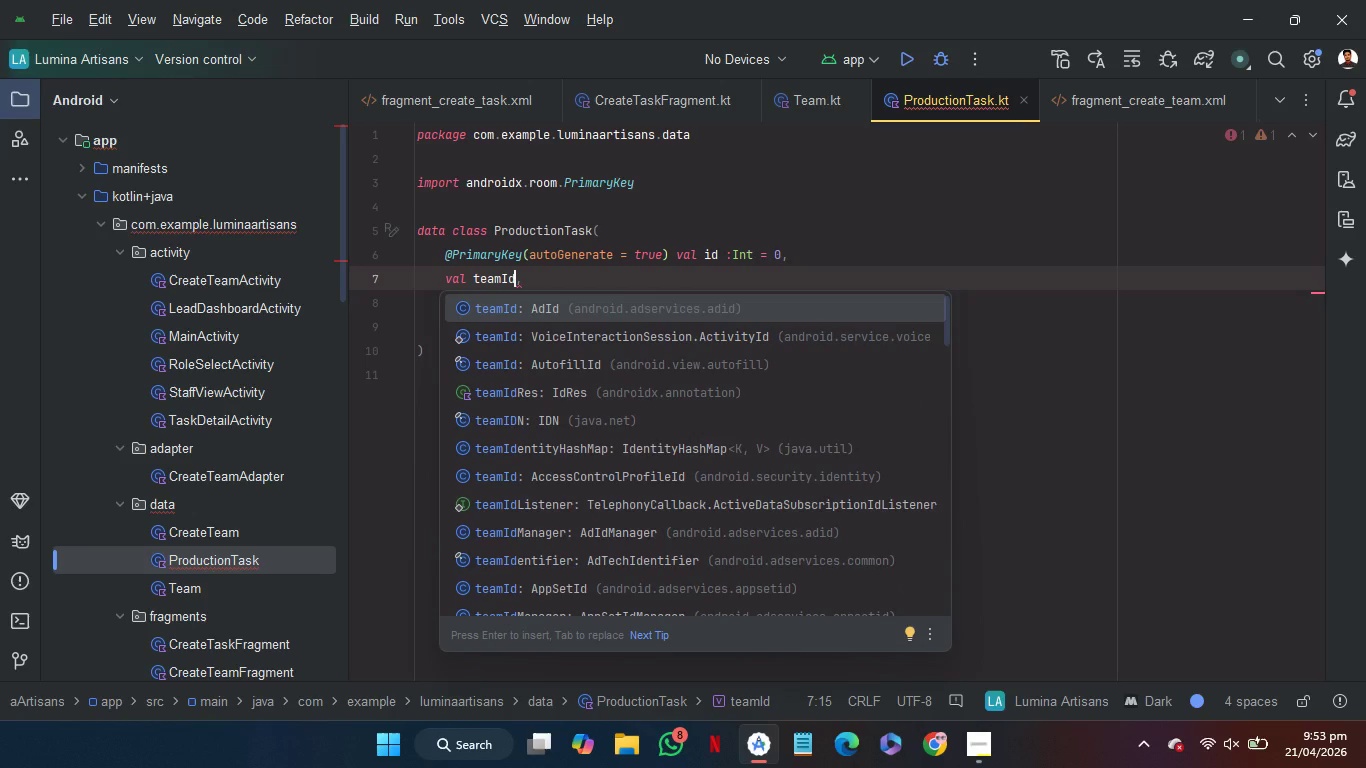 
key(Shift+Semicolon)
 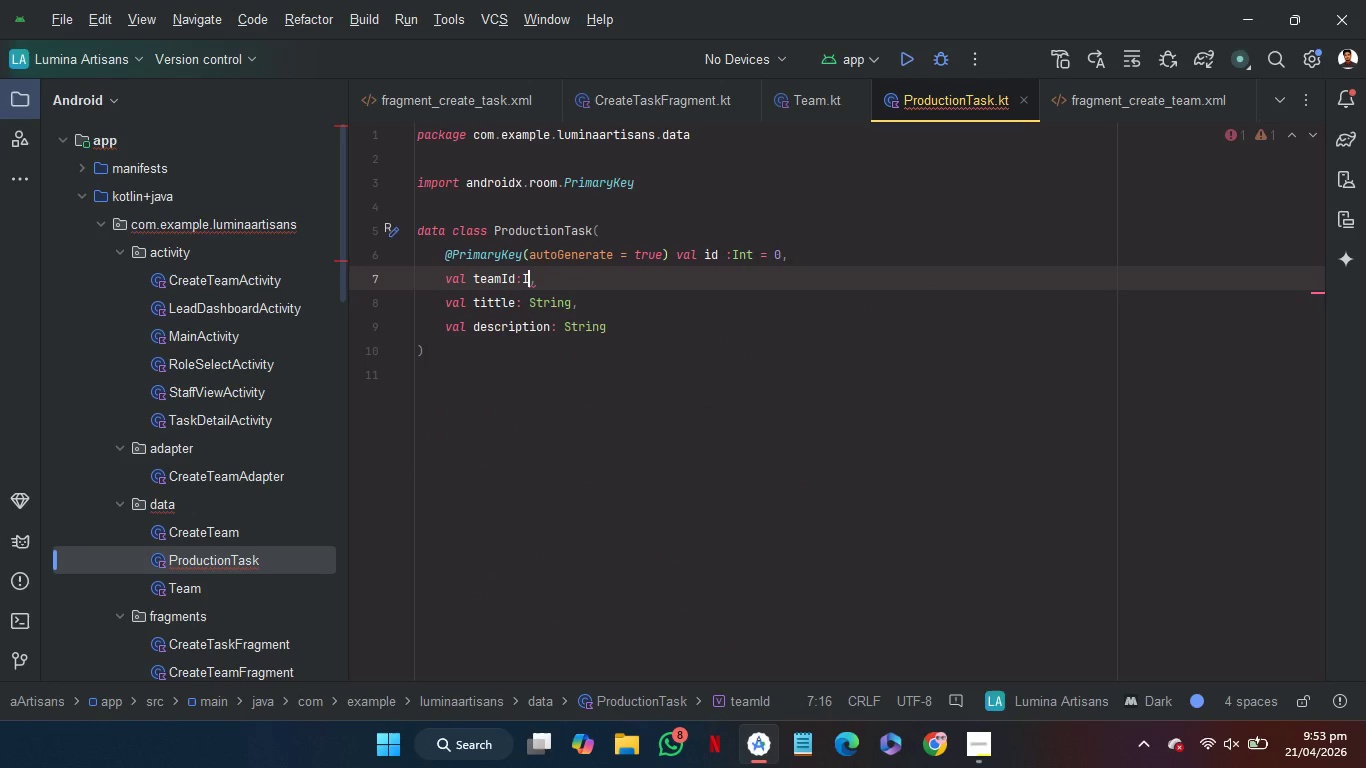 
key(Shift+I)
 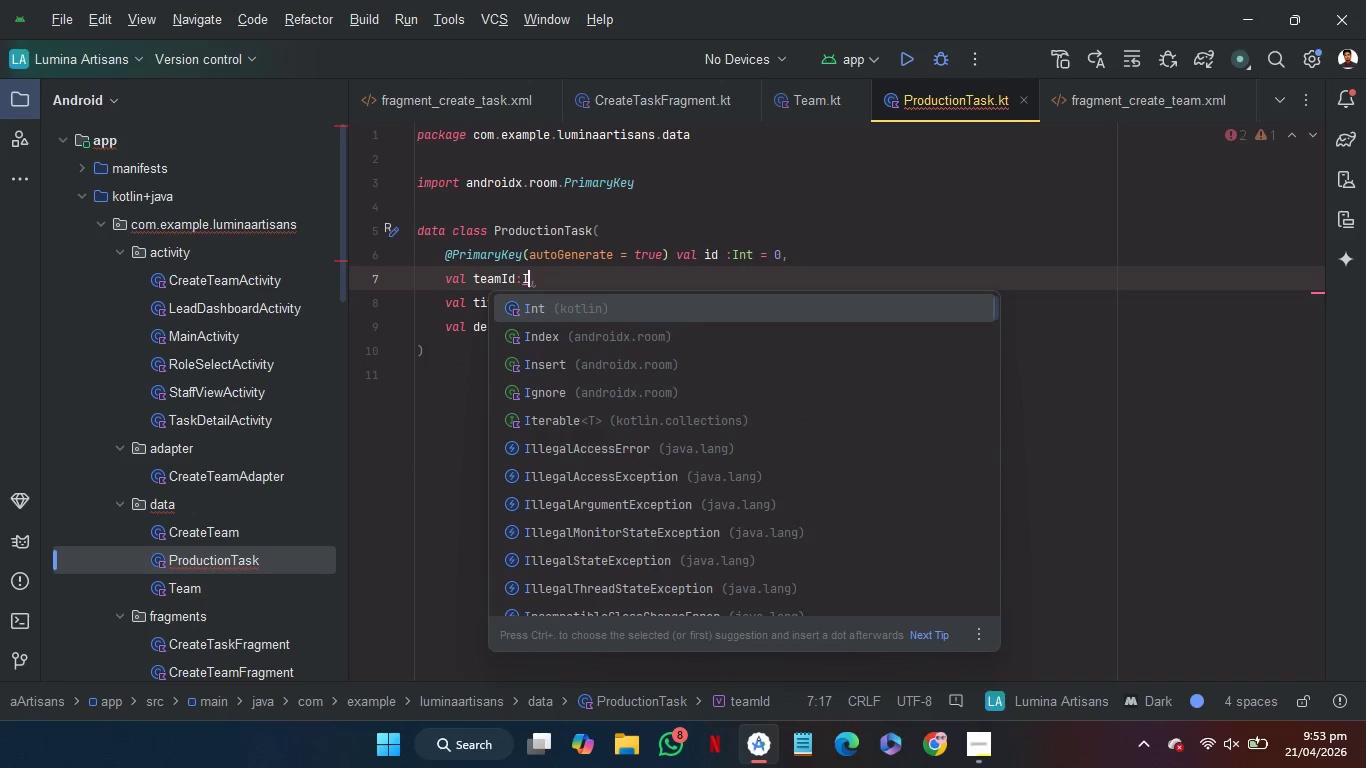 
key(Enter)
 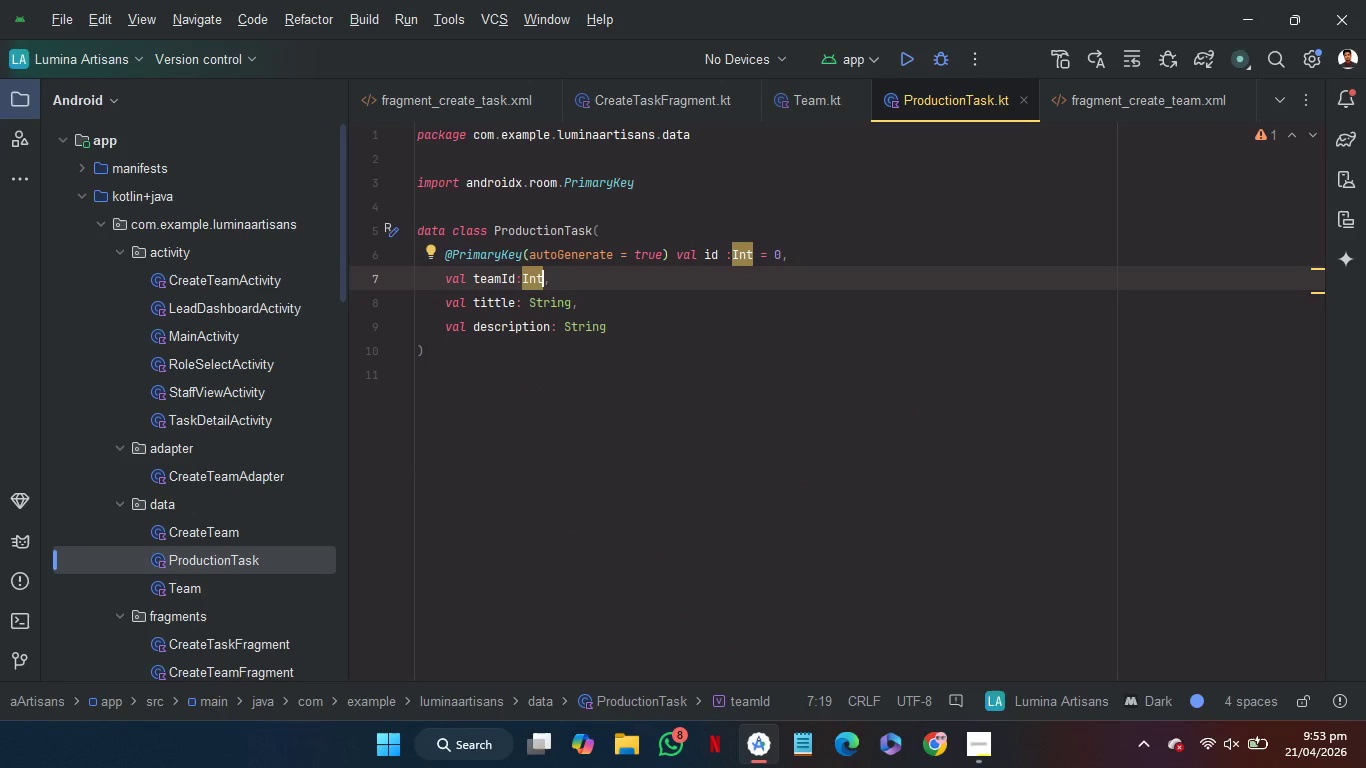 
key(ArrowLeft)
 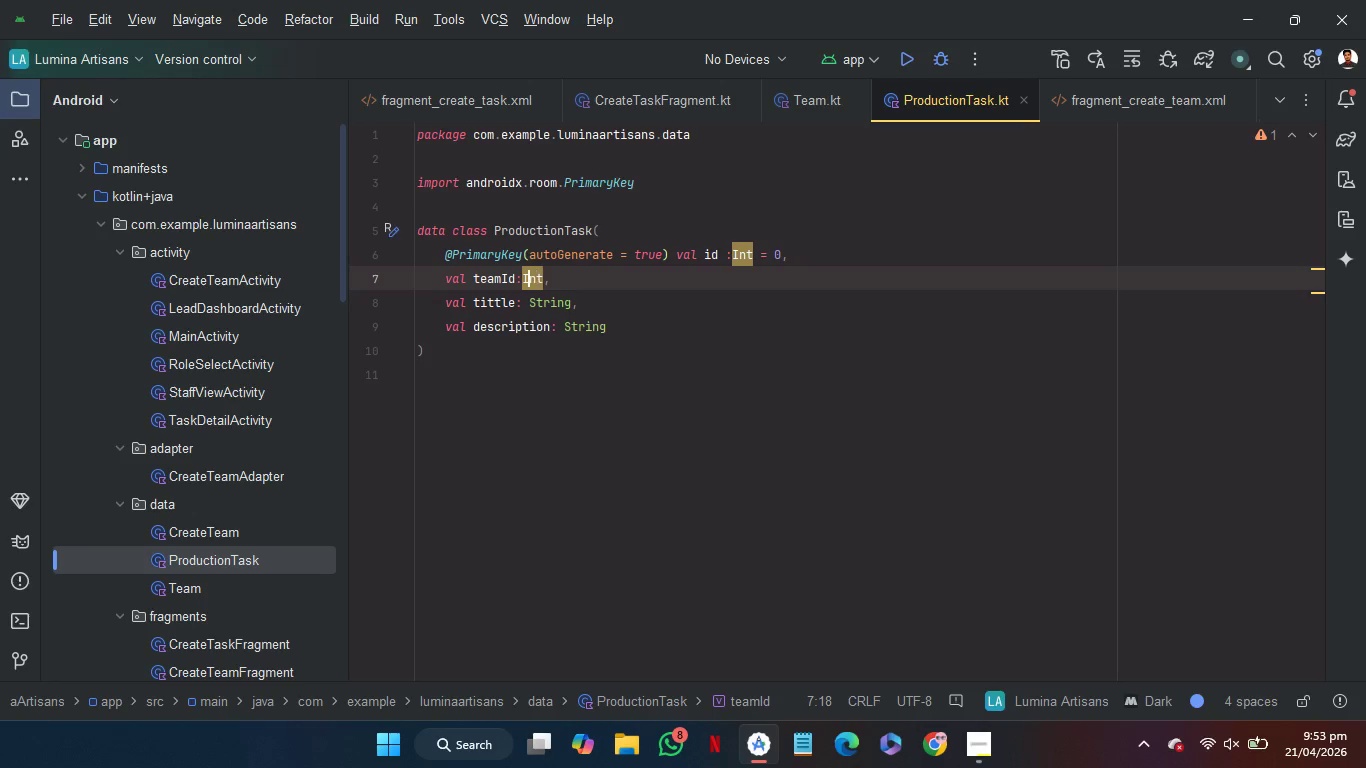 
key(ArrowLeft)
 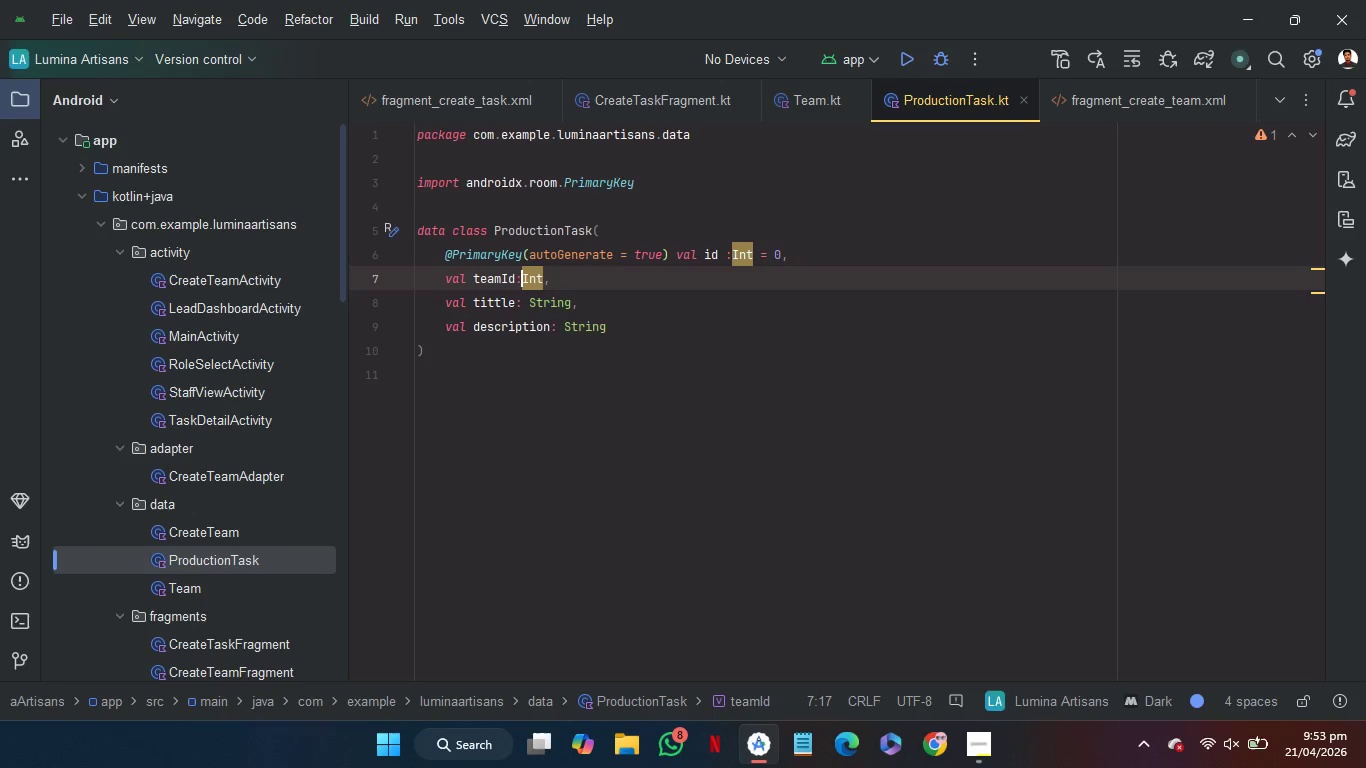 
key(ArrowLeft)
 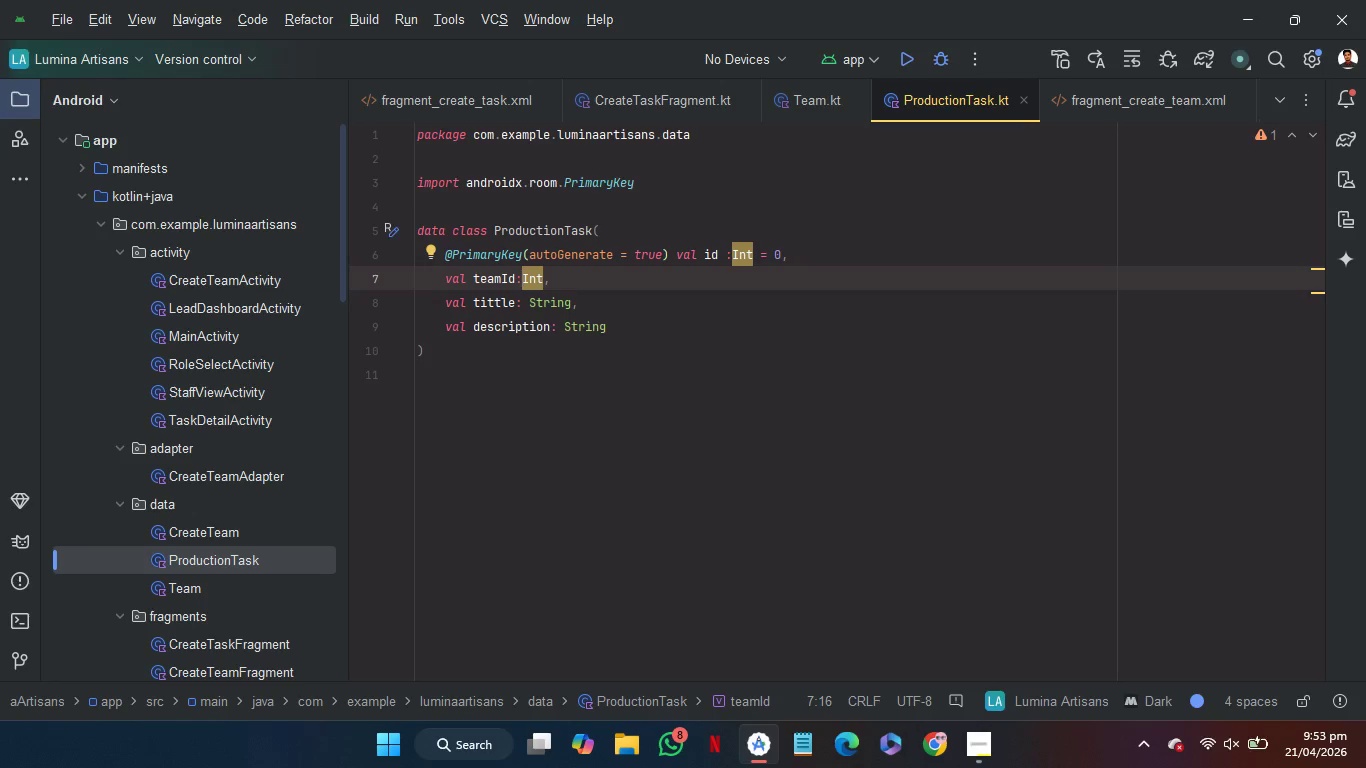 
key(ArrowLeft)
 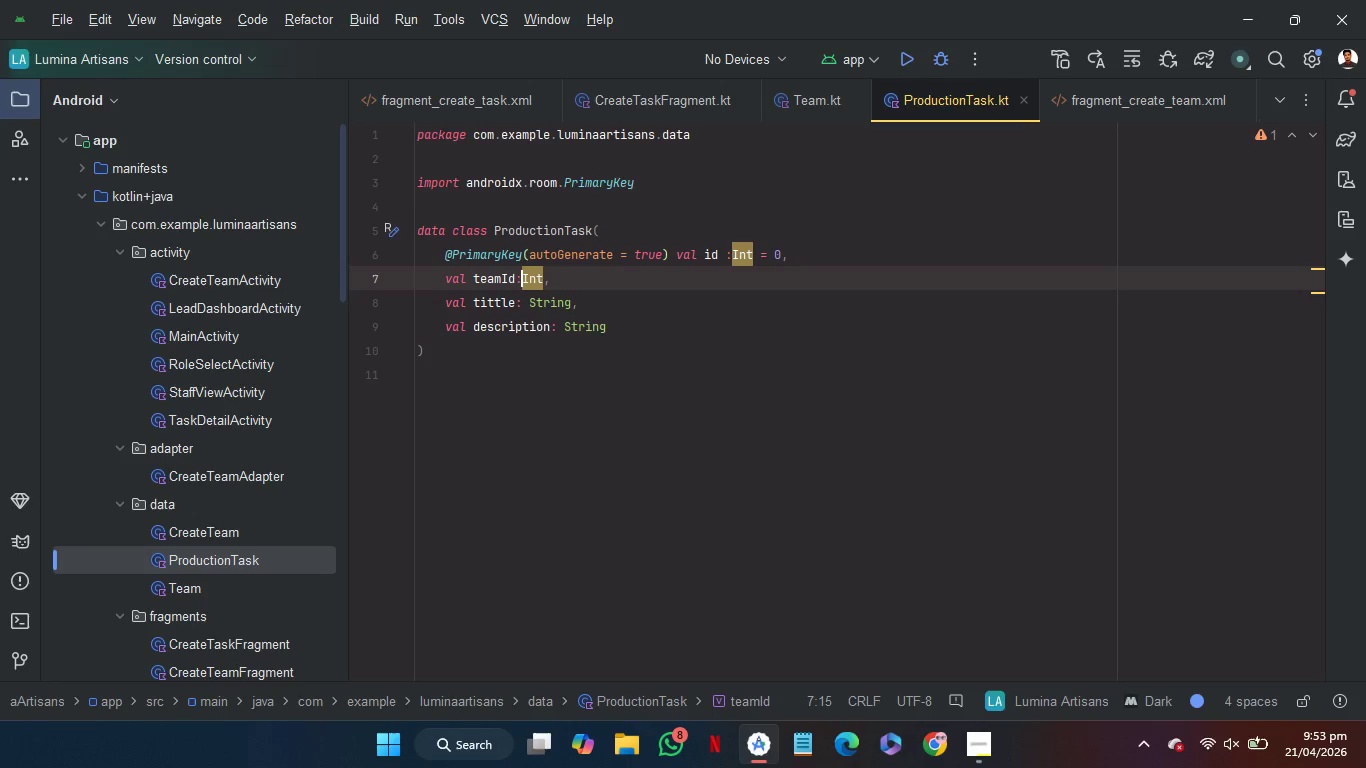 
key(ArrowRight)
 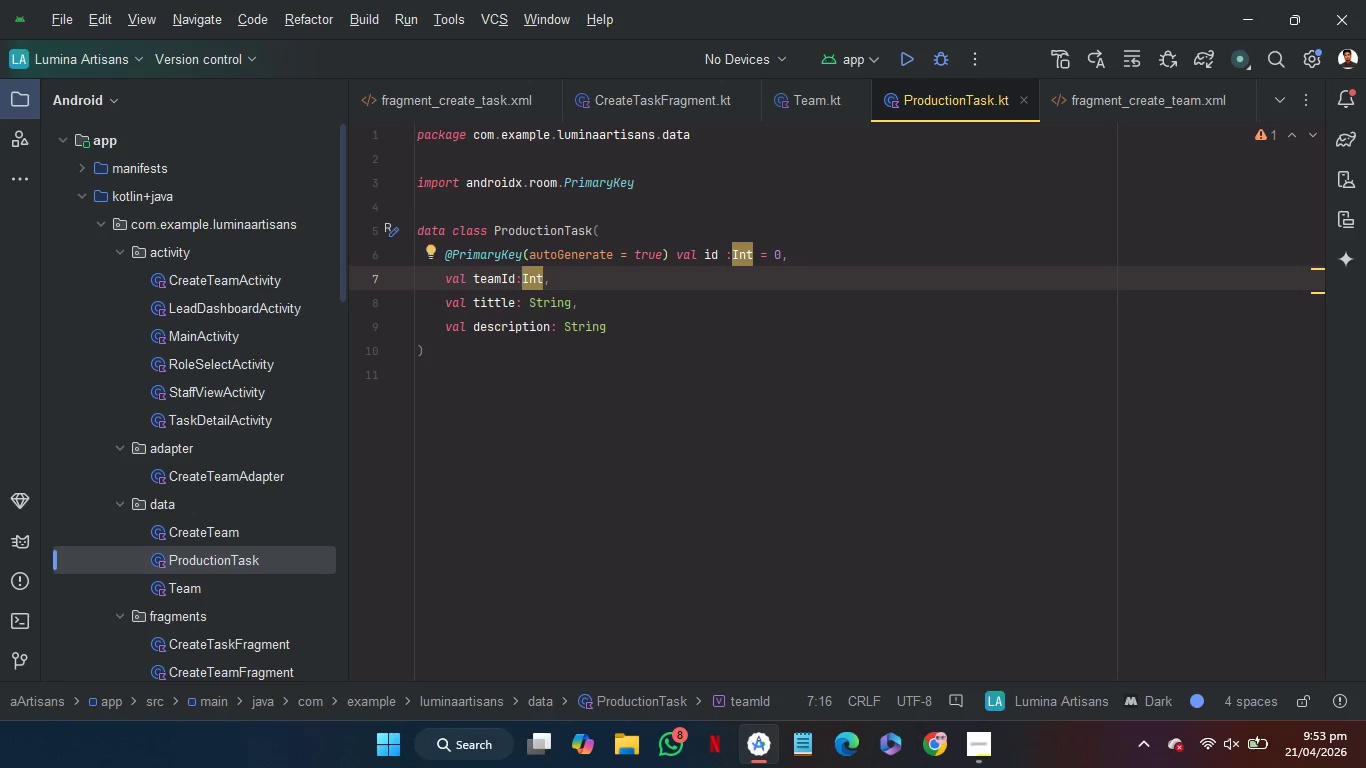 
key(Space)
 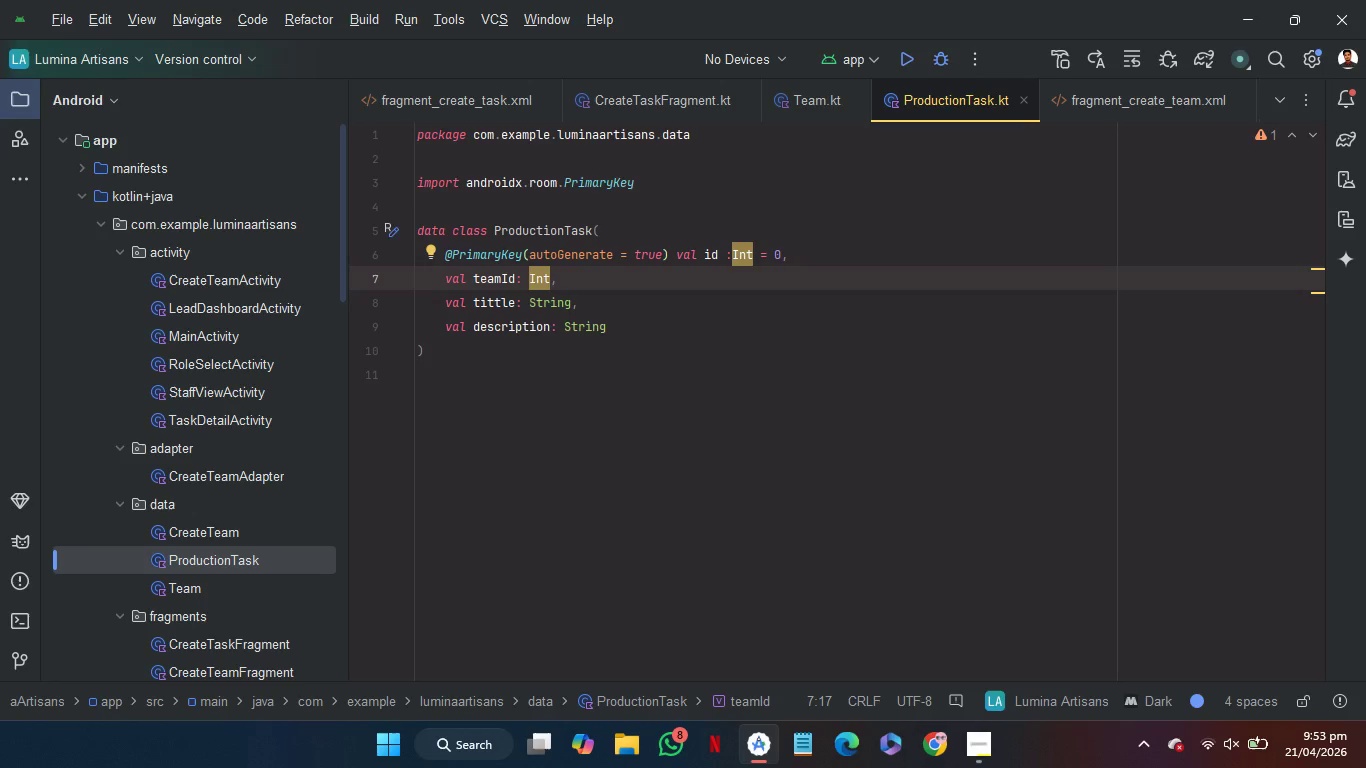 
wait(7.03)
 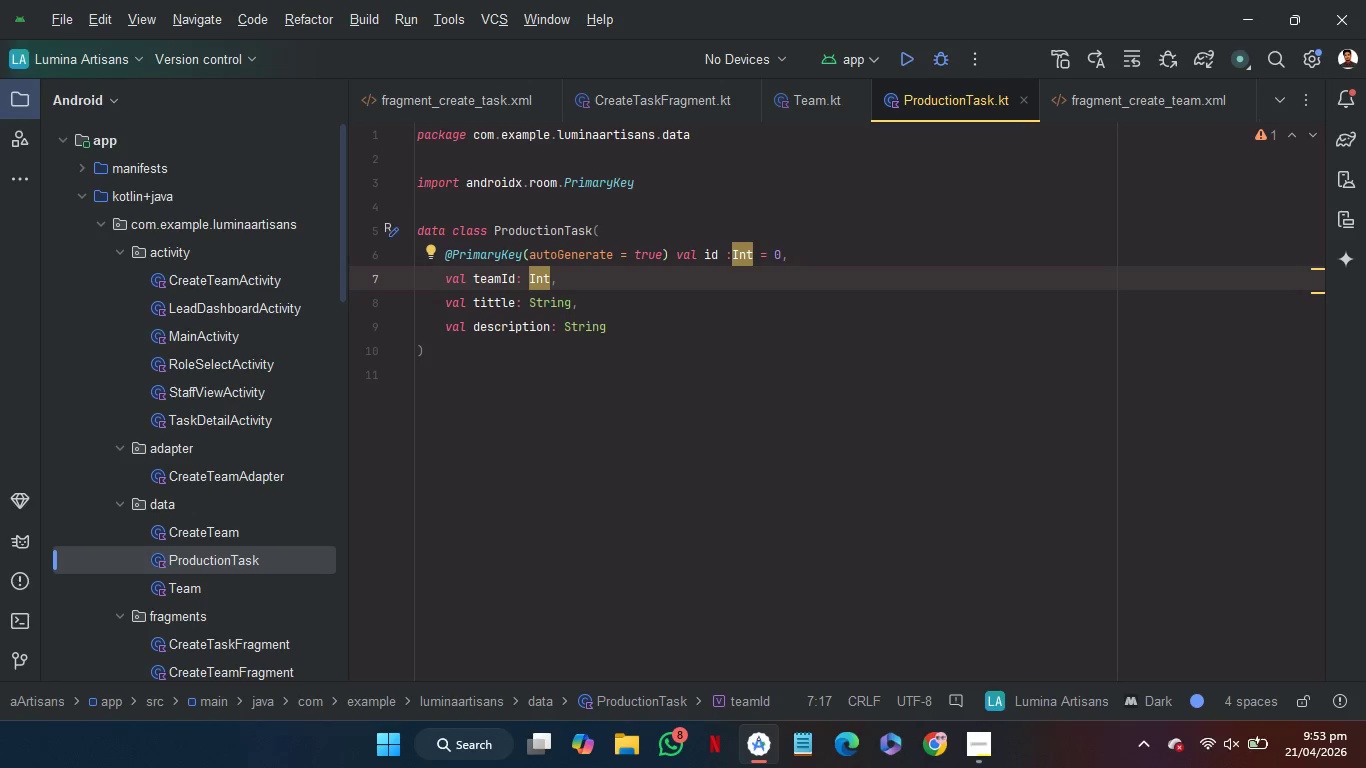 
left_click([722, 321])
 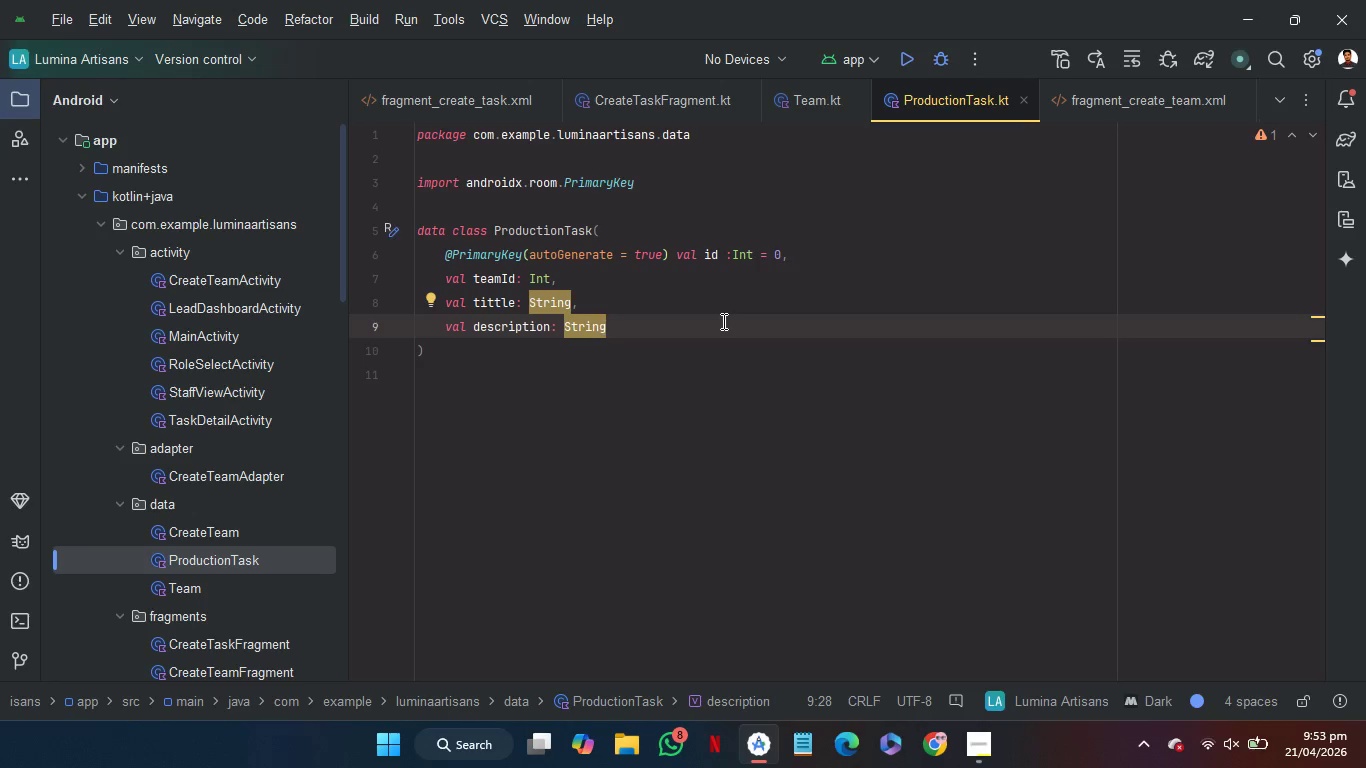 
key(Comma)
 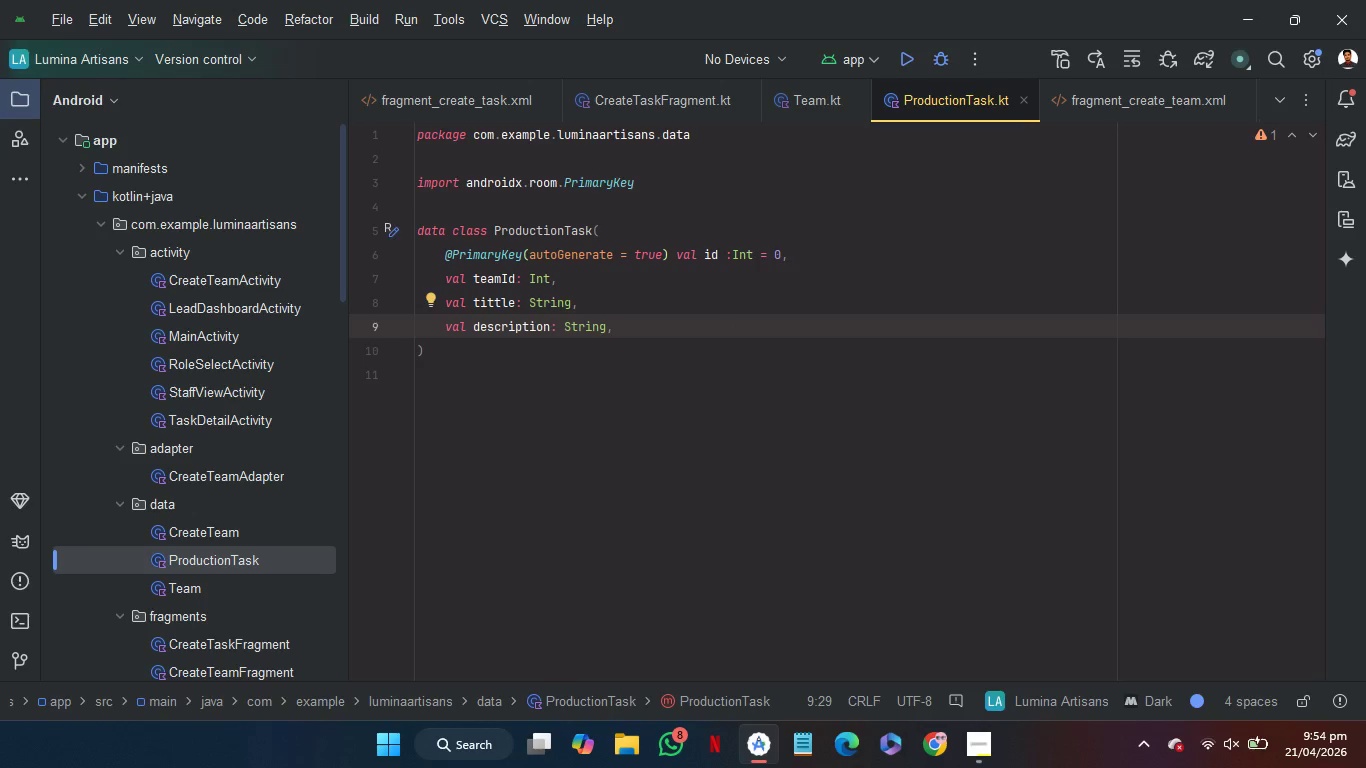 
key(Enter)
 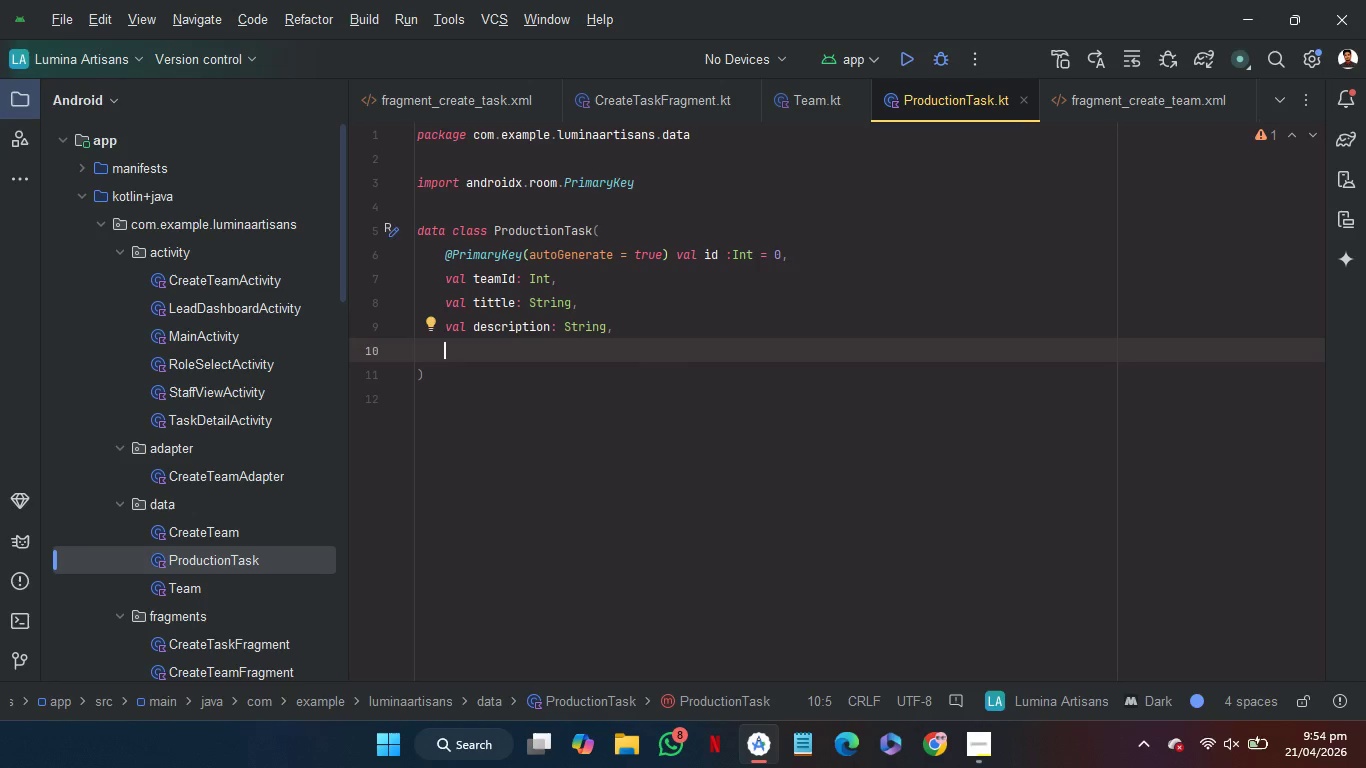 
wait(14.64)
 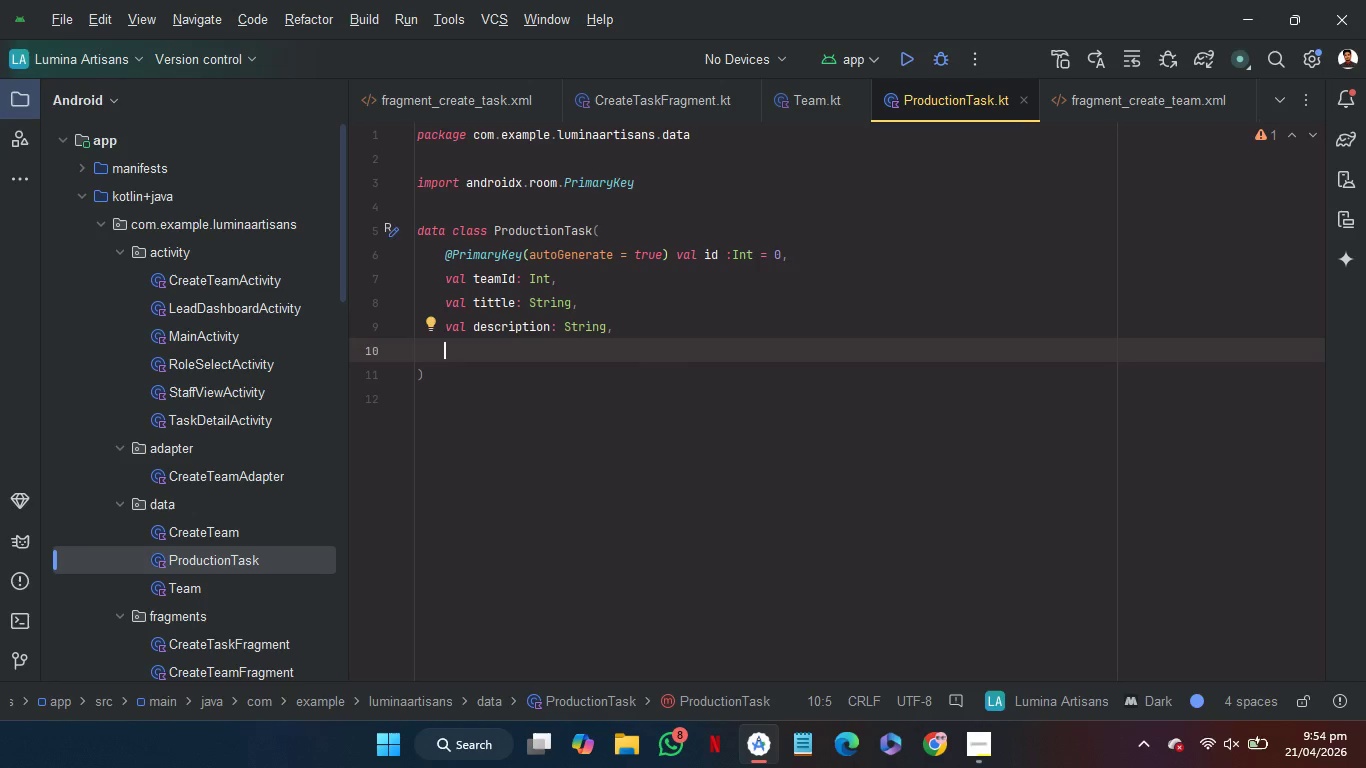 
type(val )
 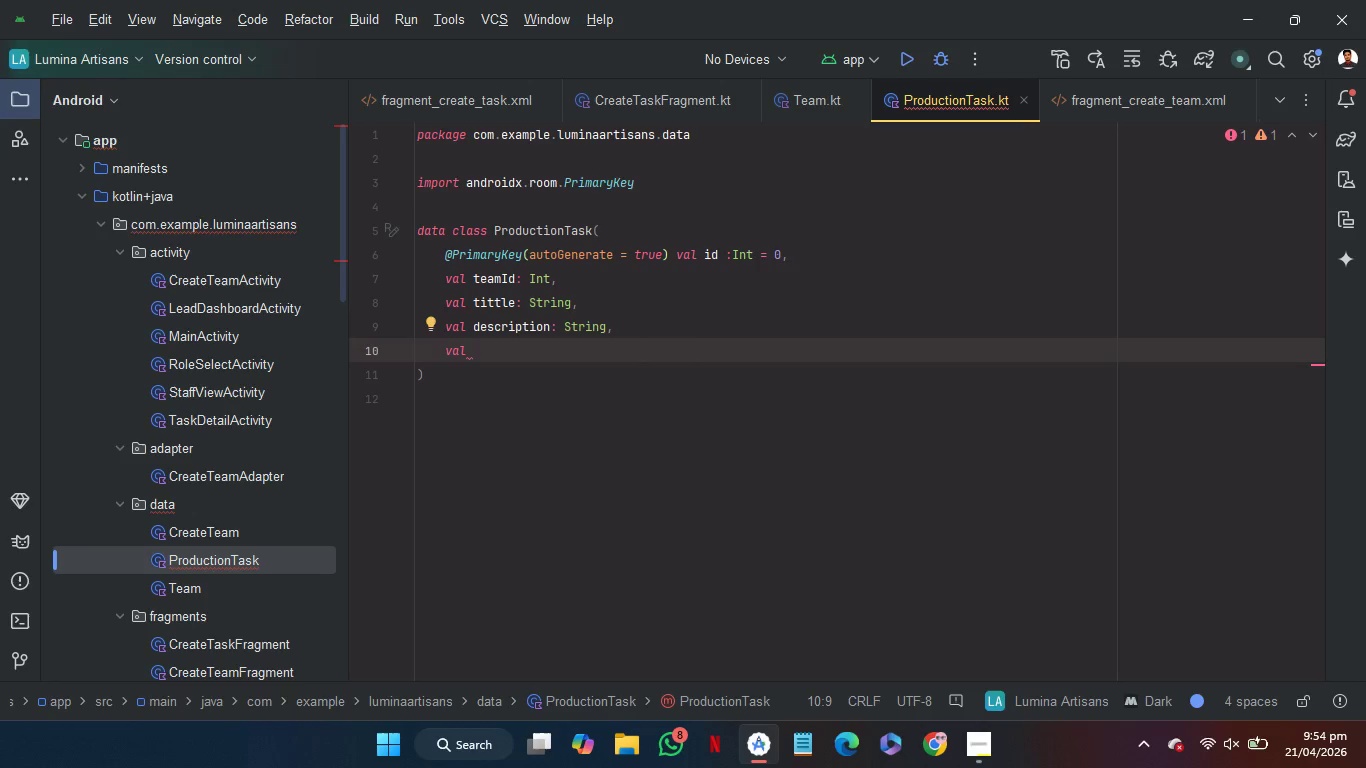 
wait(12.78)
 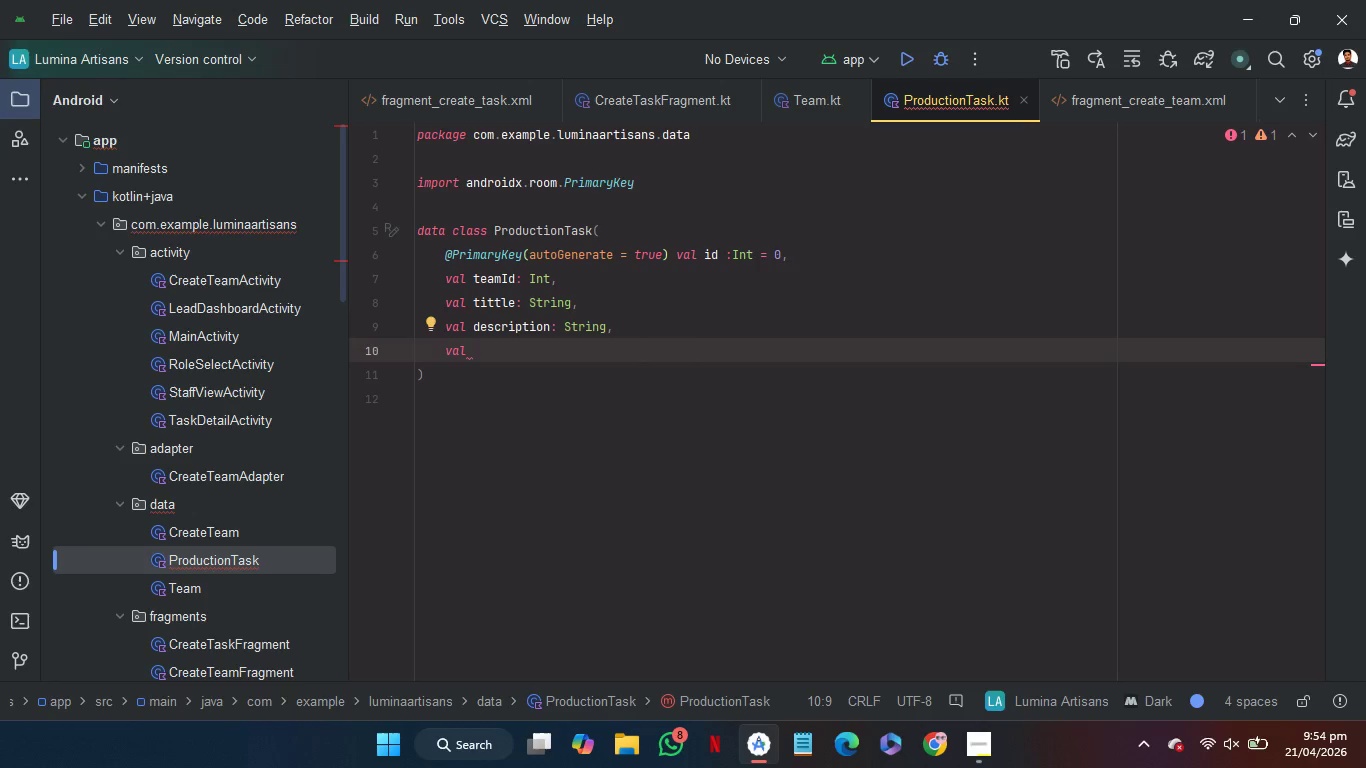 
key(P)
 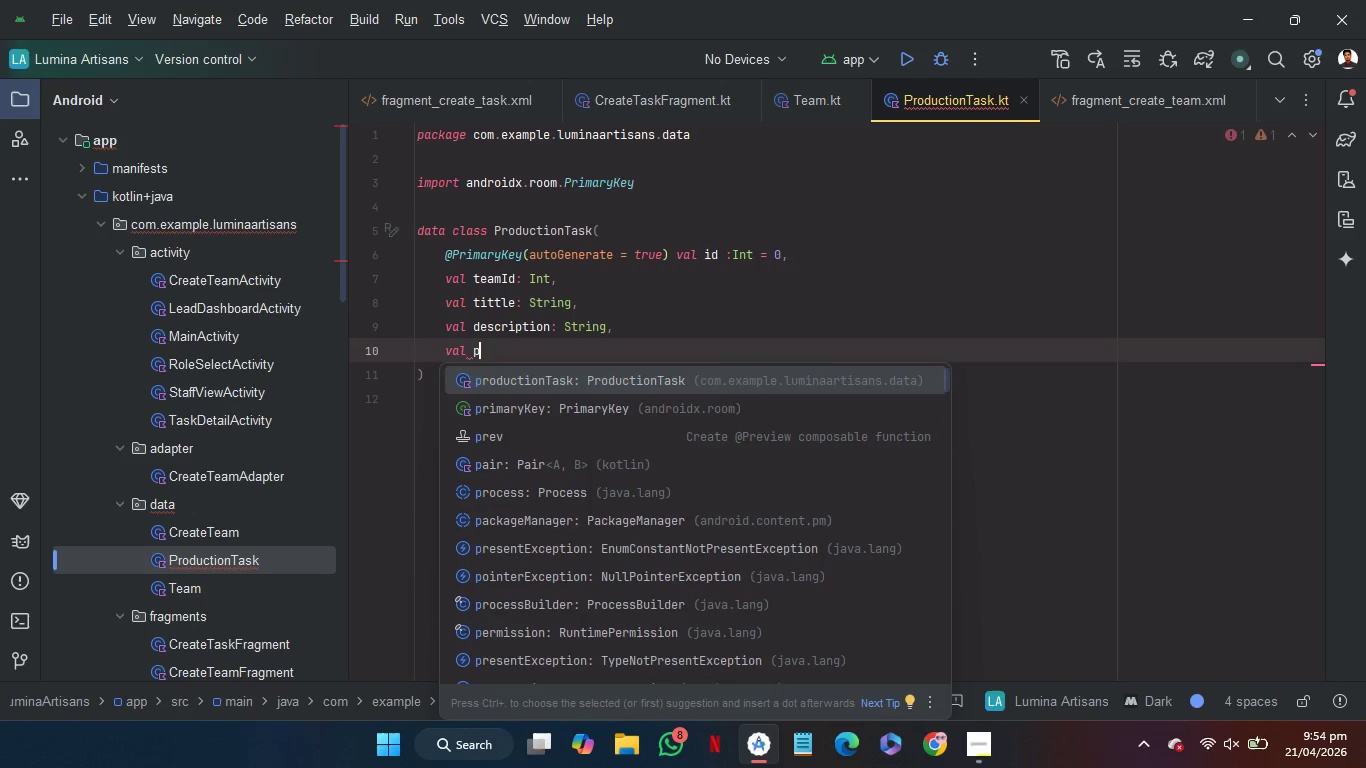 
type(riorir)
key(Backspace)
type(ty)
 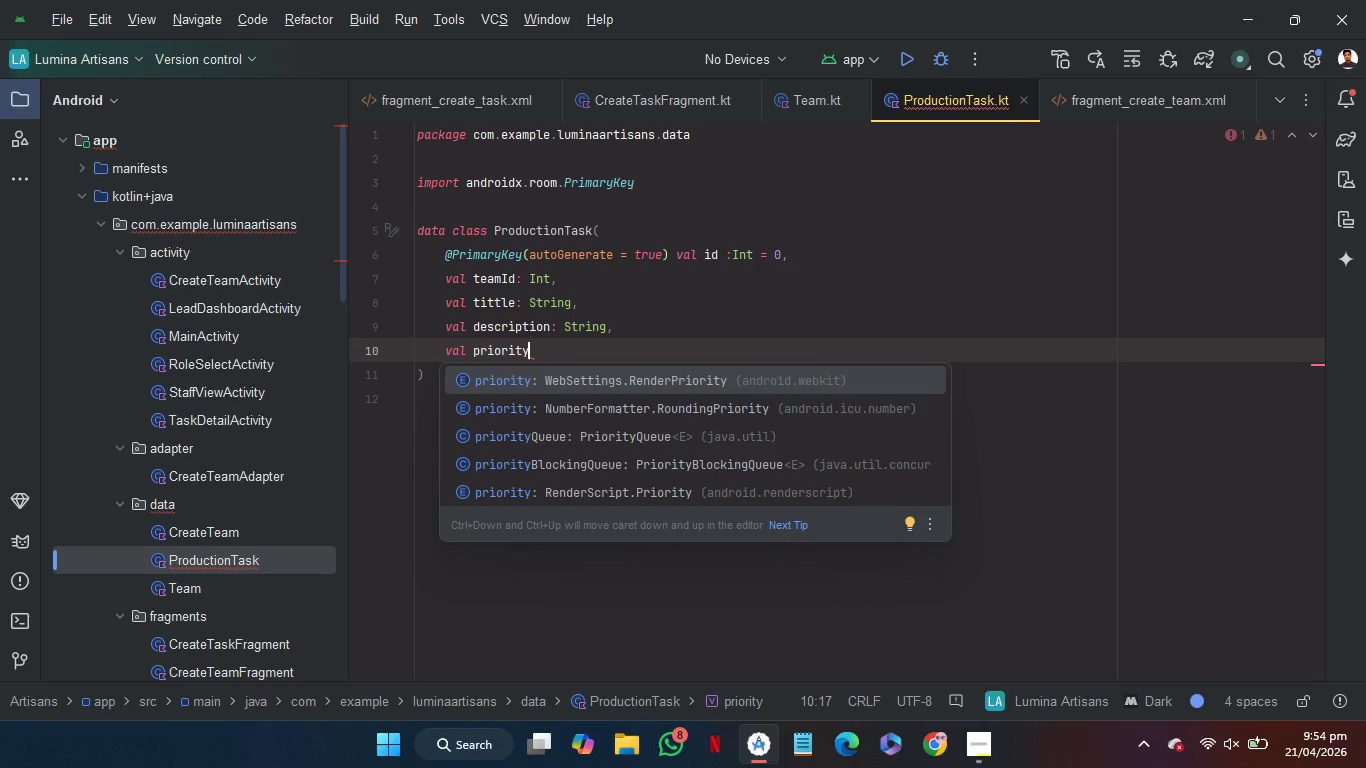 
key(Space)
 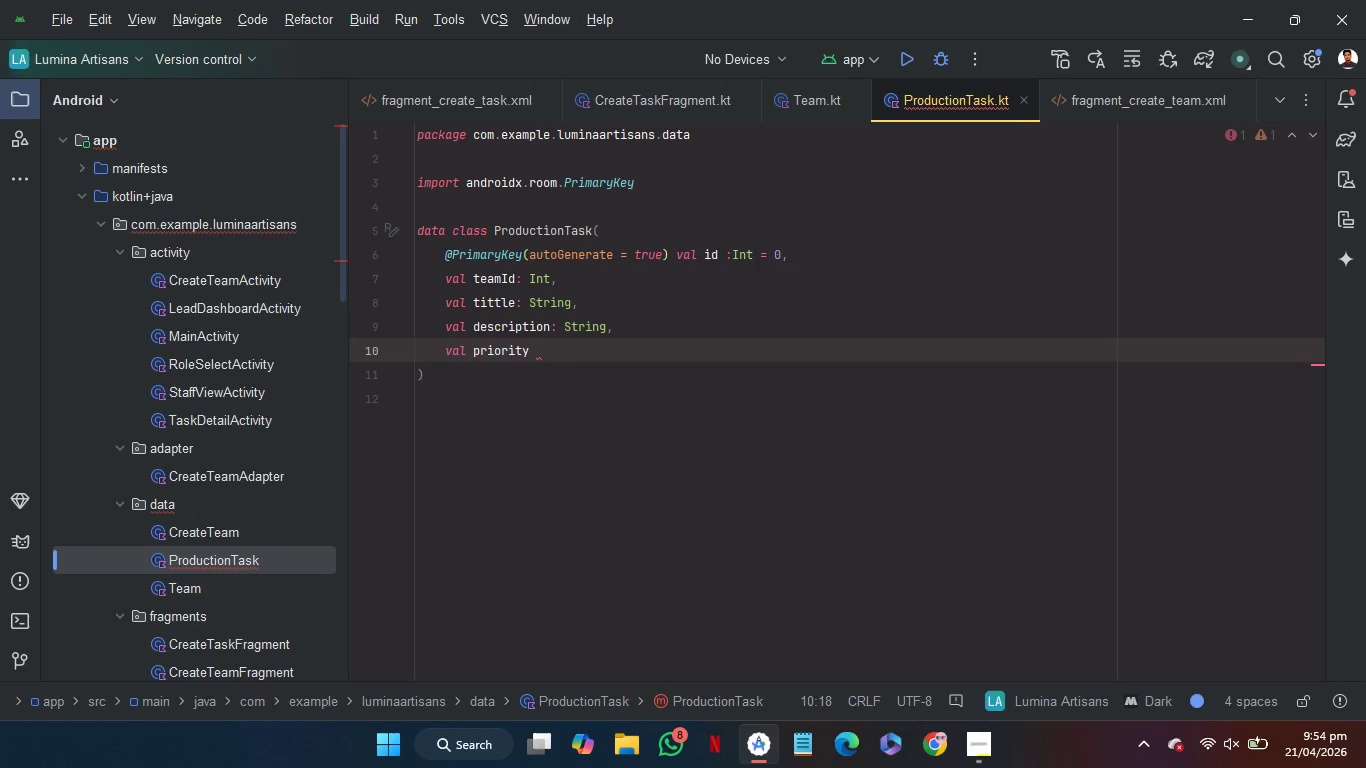 
key(Backspace)
 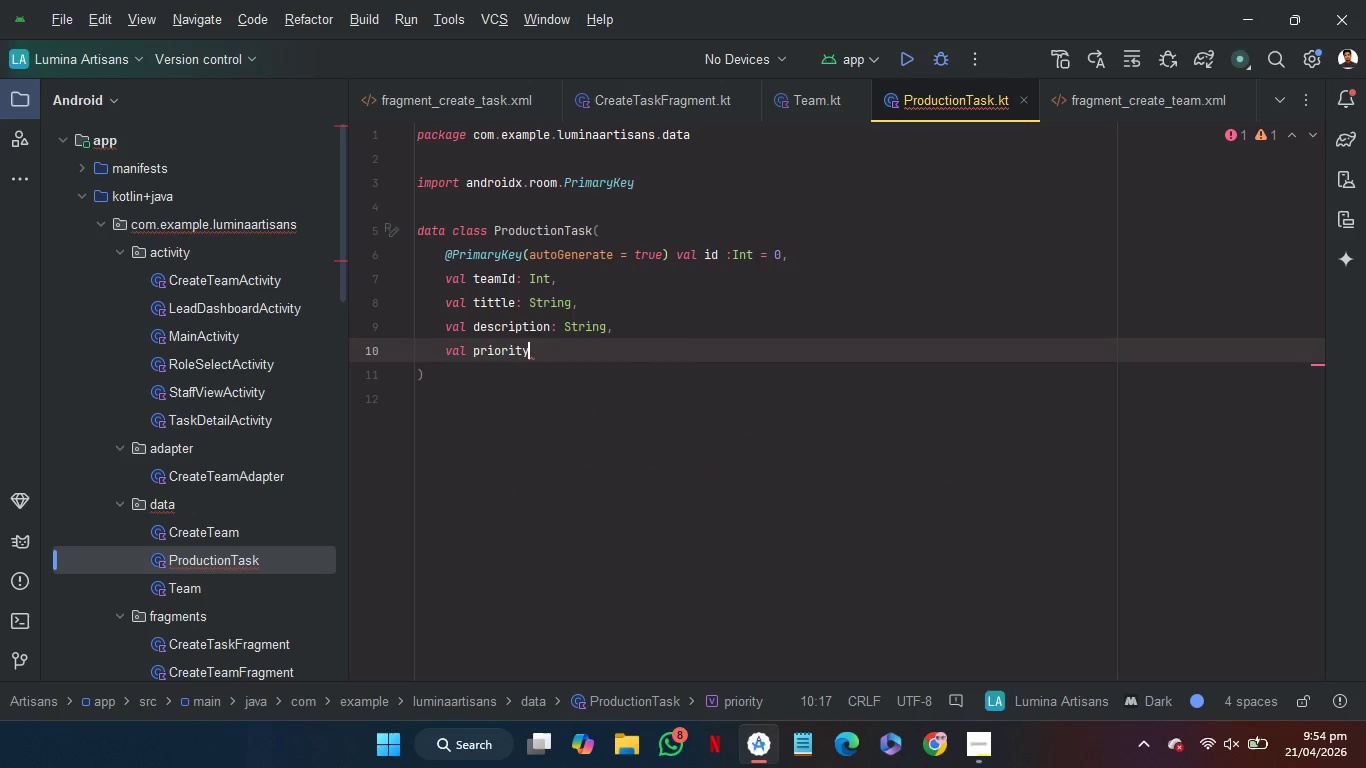 
key(Shift+Semicolon)
 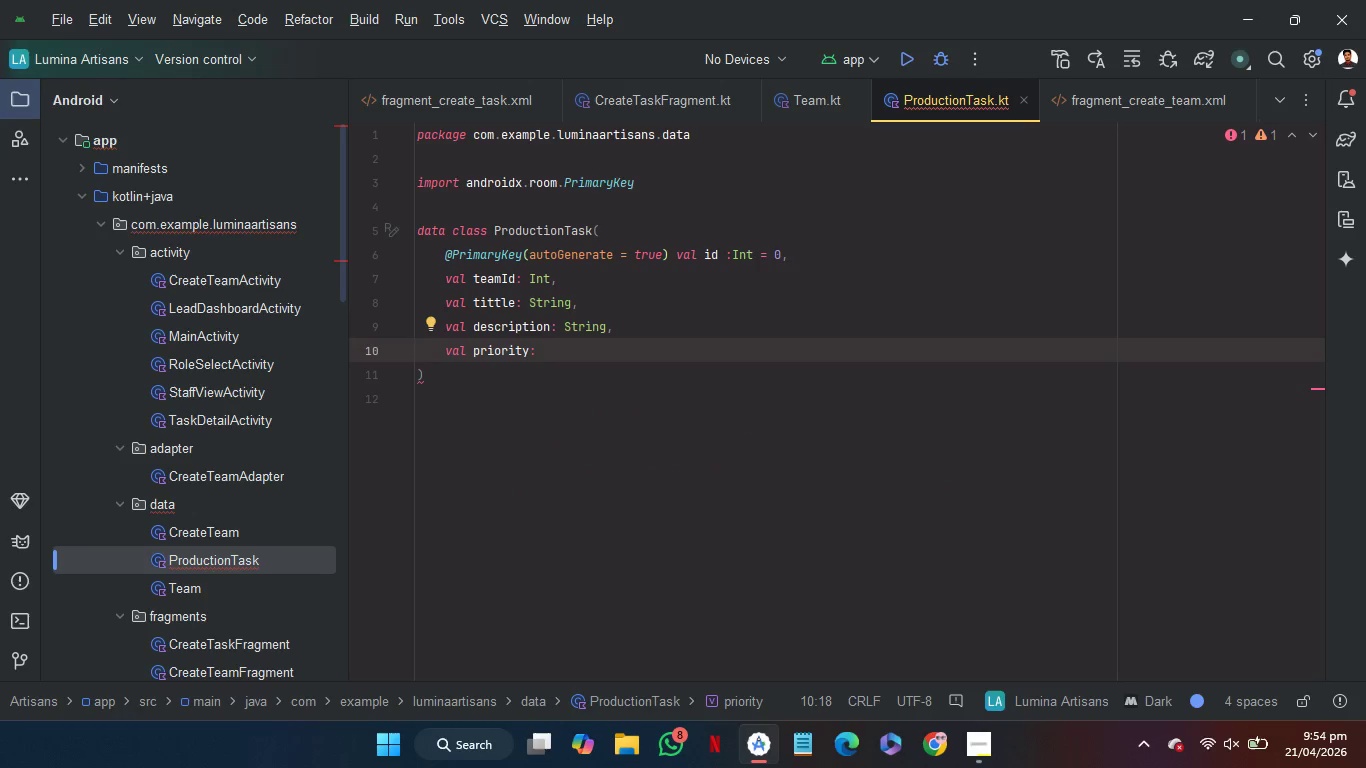 
key(Shift+S)
 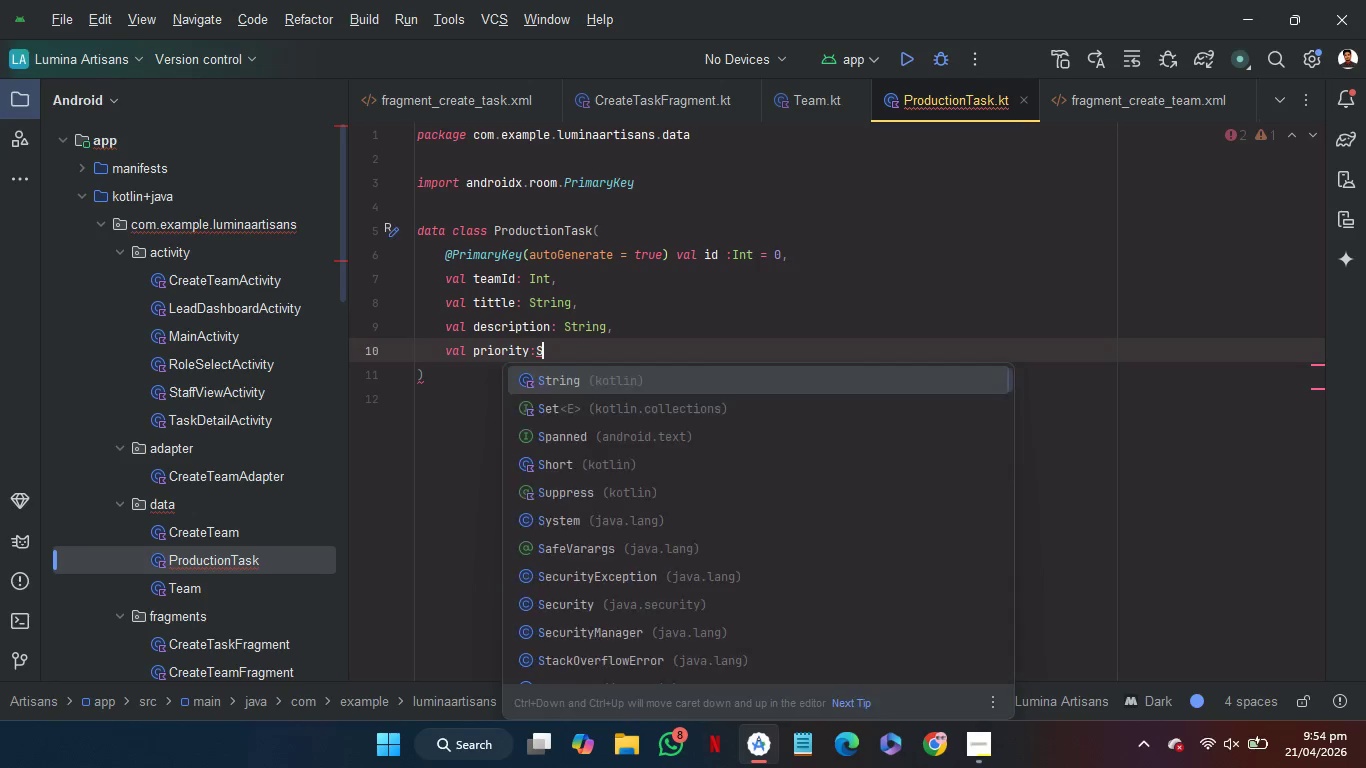 
key(Enter)
 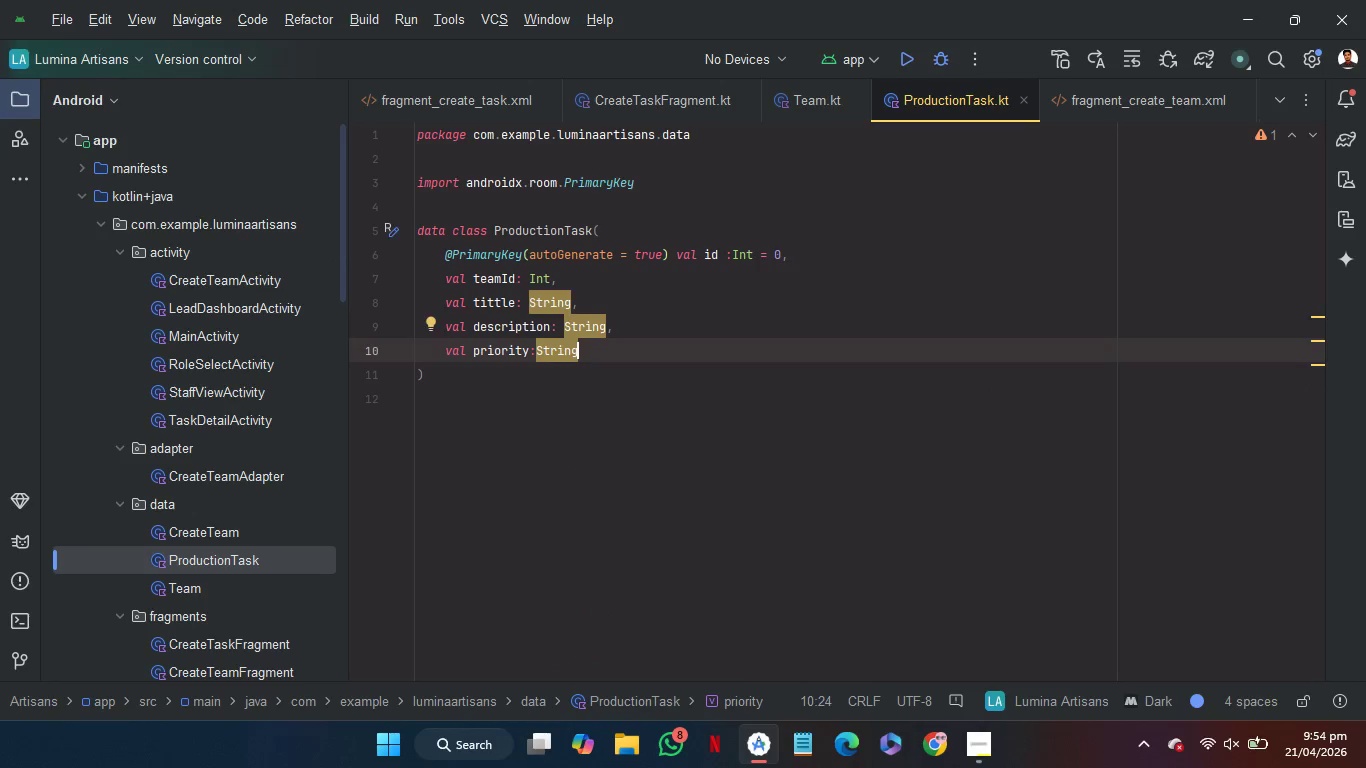 
key(Comma)
 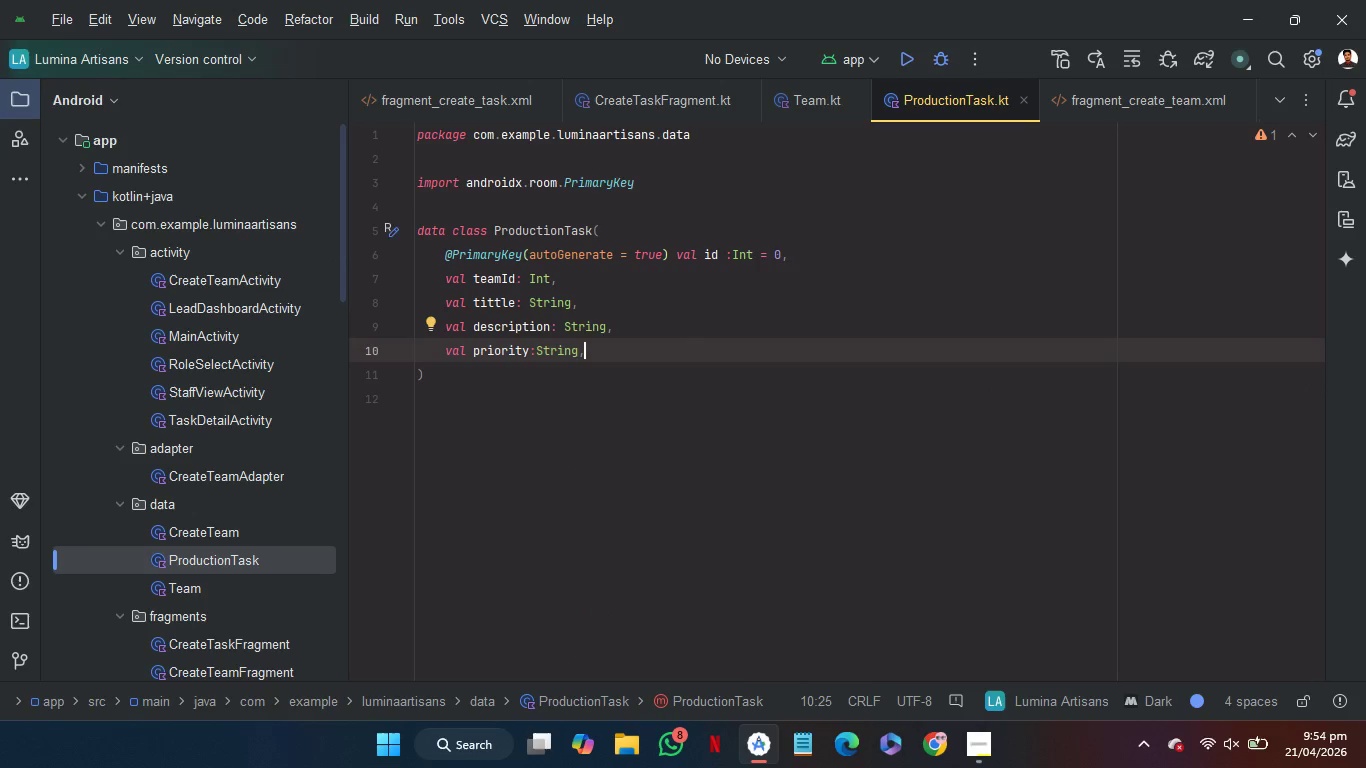 
key(Enter)
 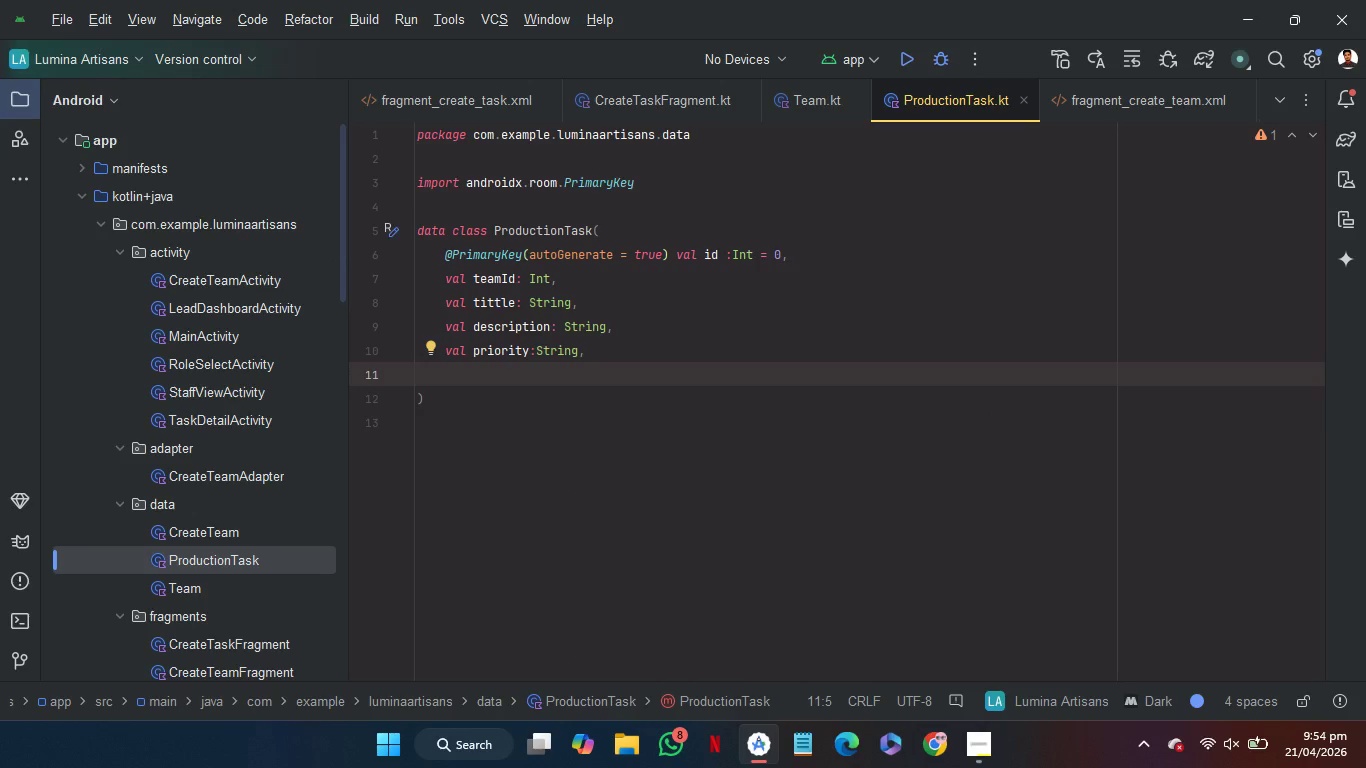 
type(val status S\)
key(Backspace)
key(Backspace)
key(Backspace)
type(: St)
 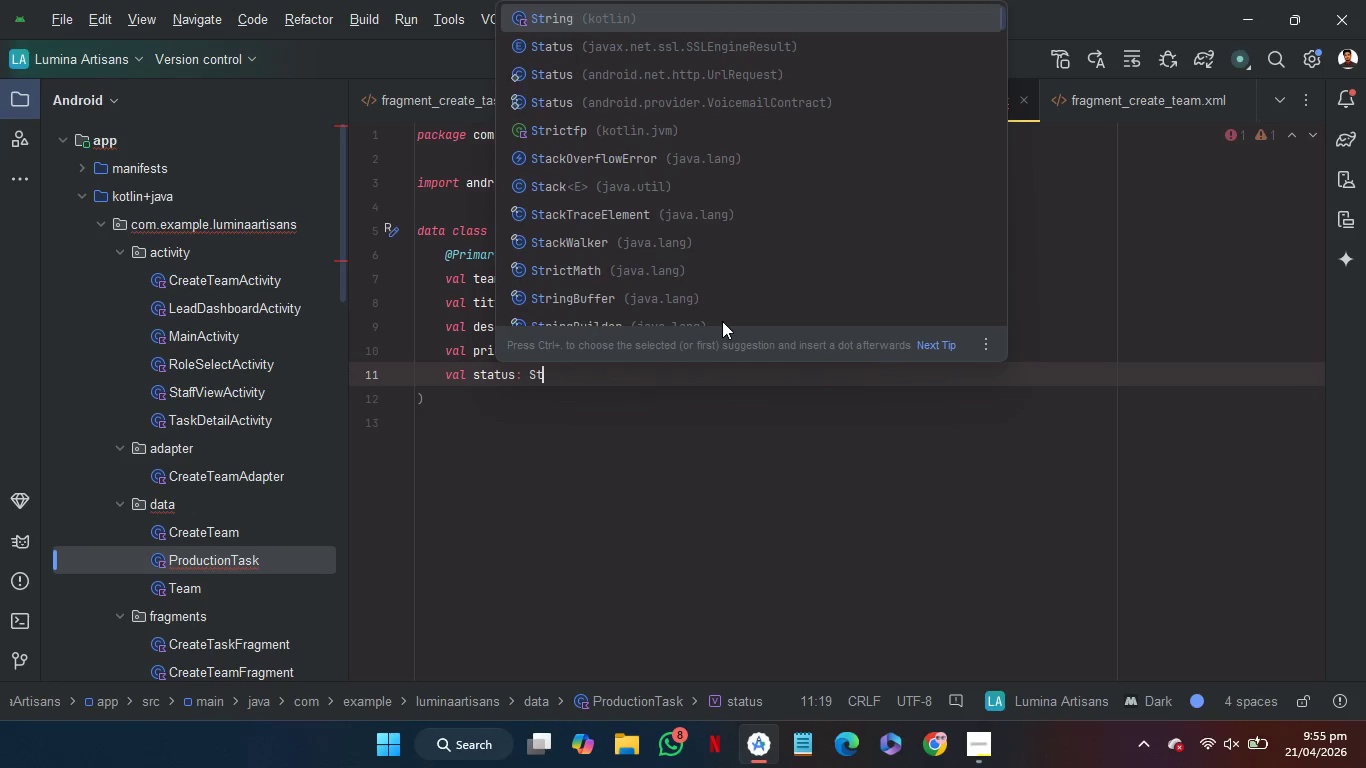 
key(Enter)
 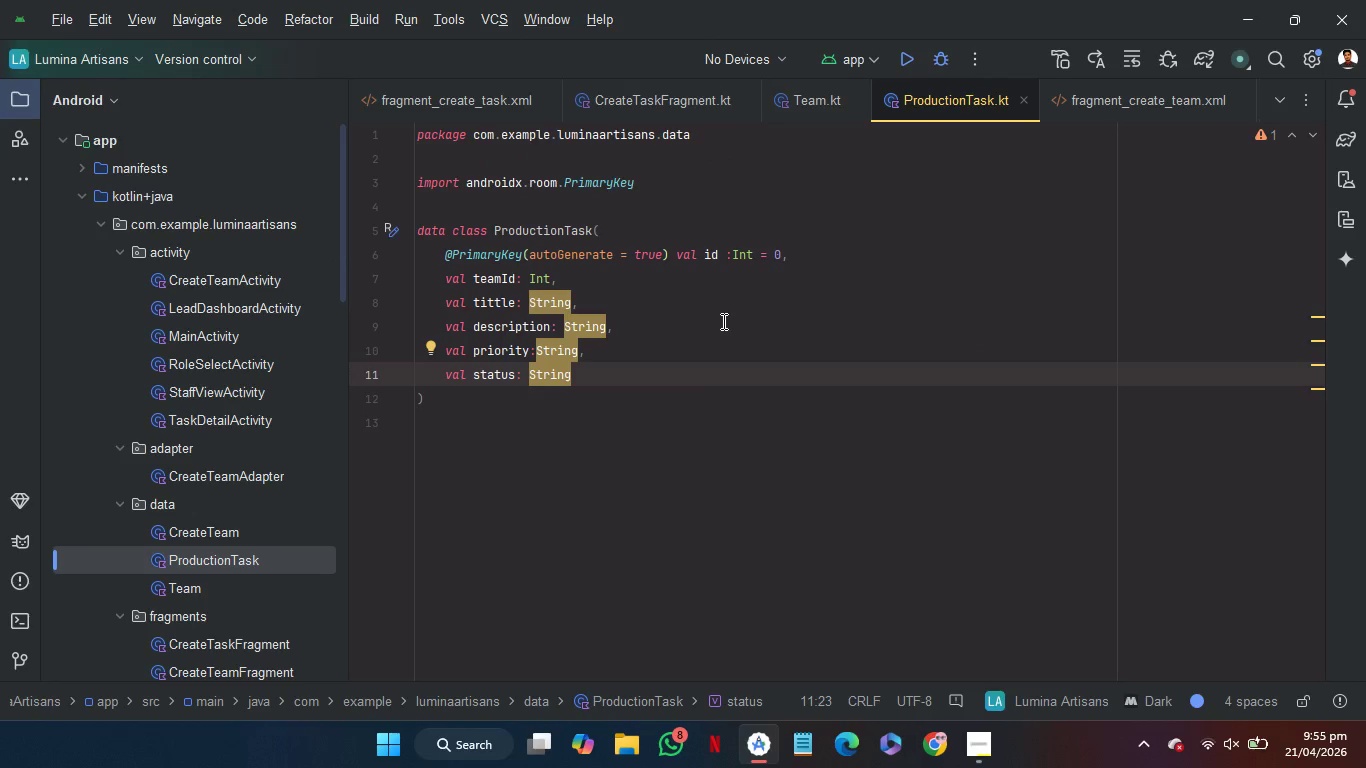 
key(Comma)
 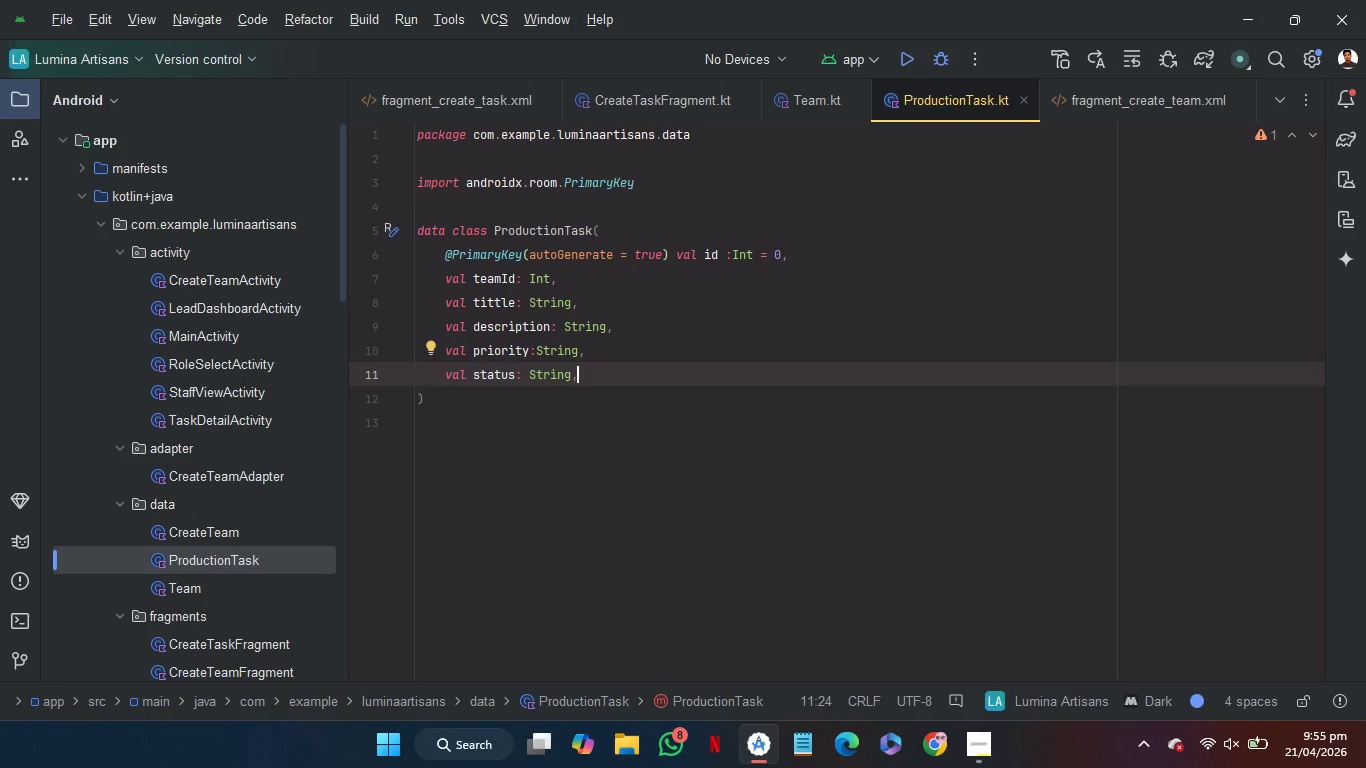 
wait(12.78)
 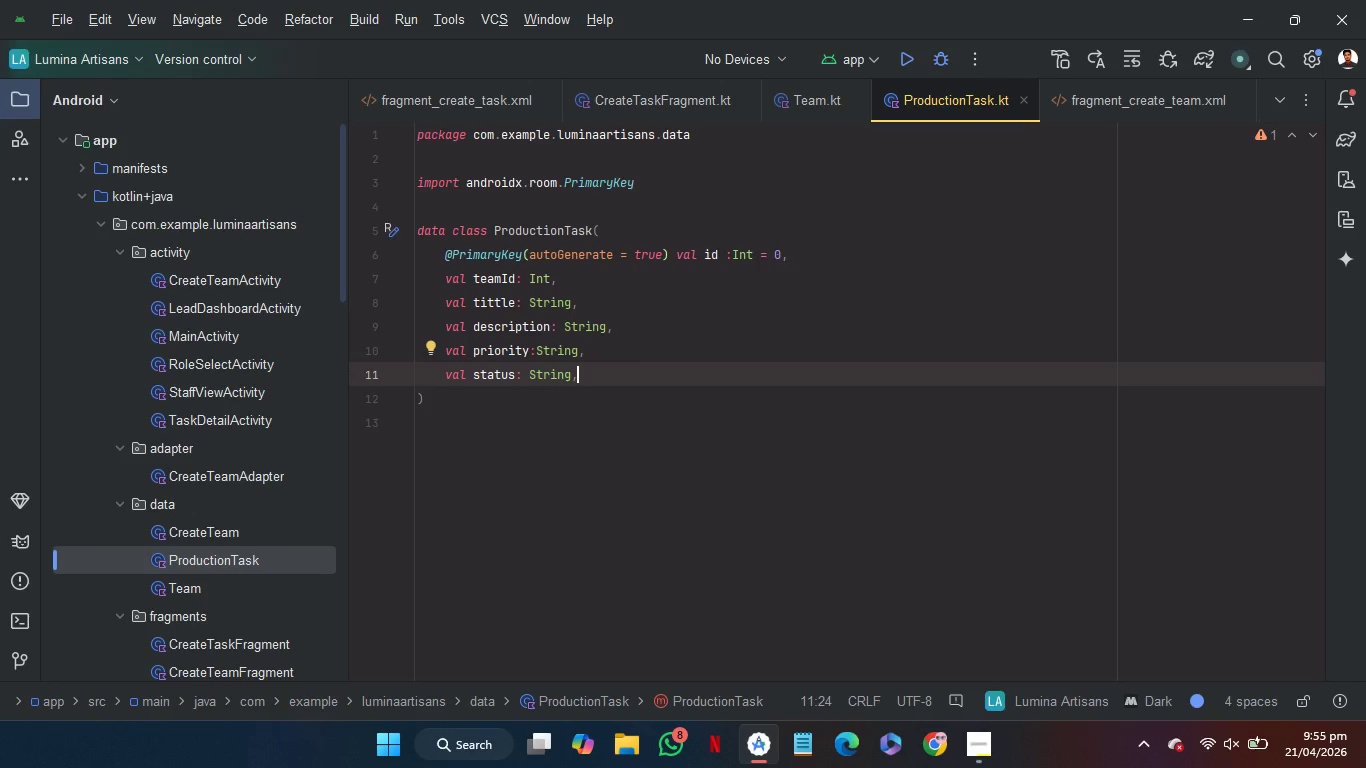 
left_click([731, 237])
 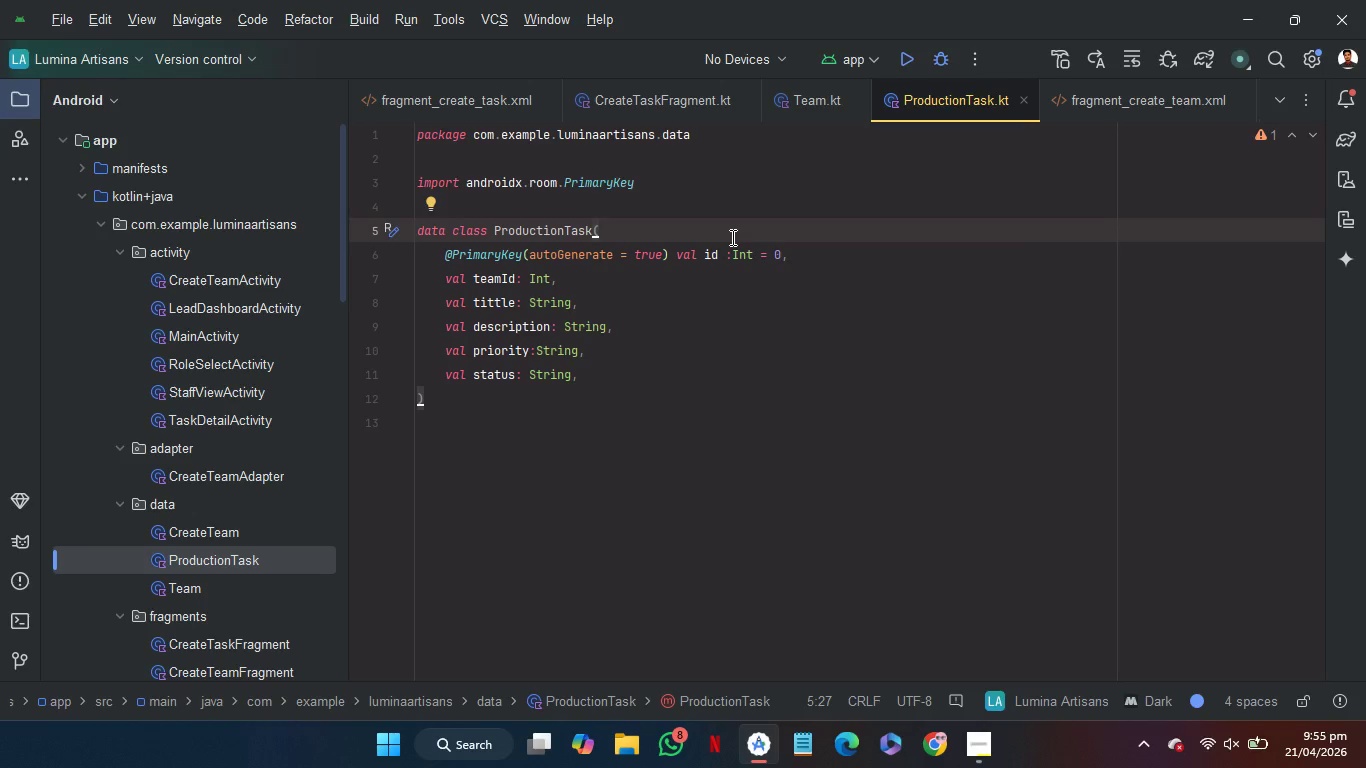 
wait(6.78)
 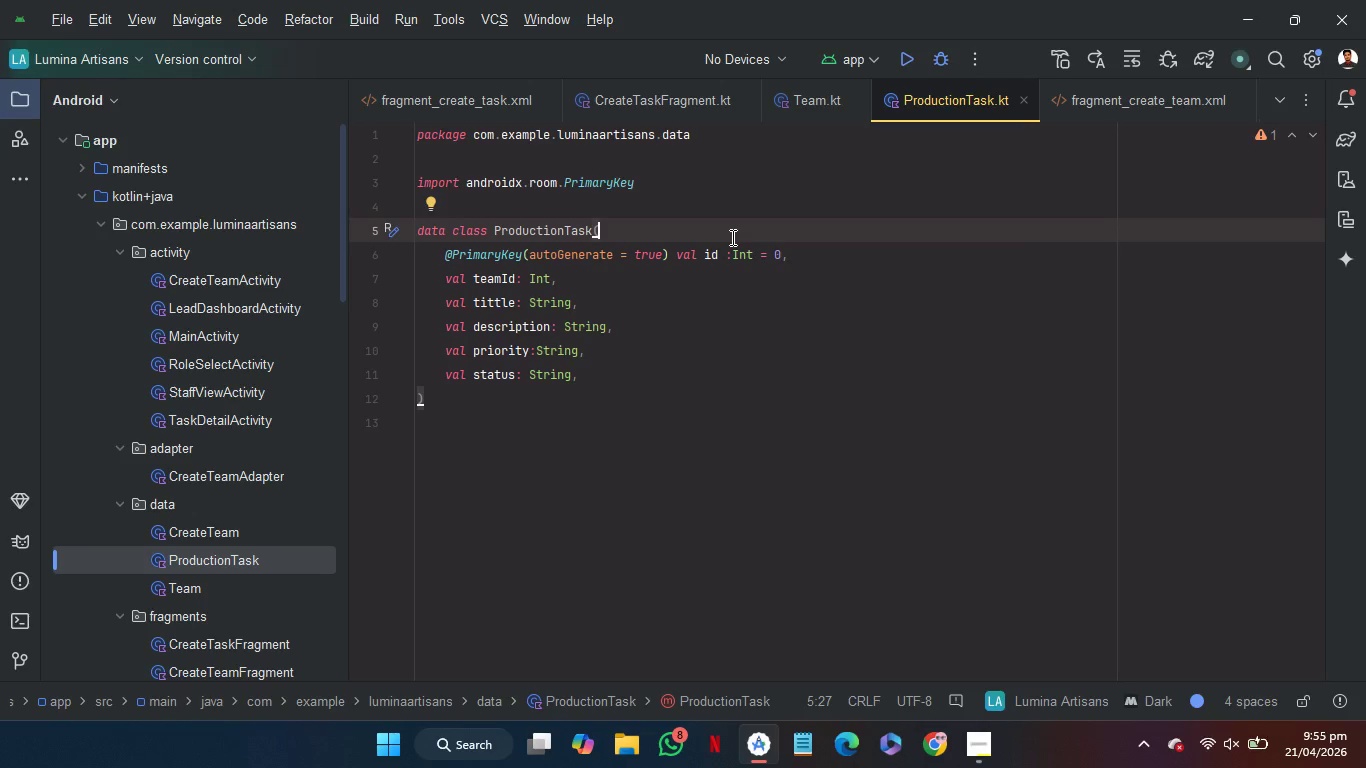 
left_click([659, 204])
 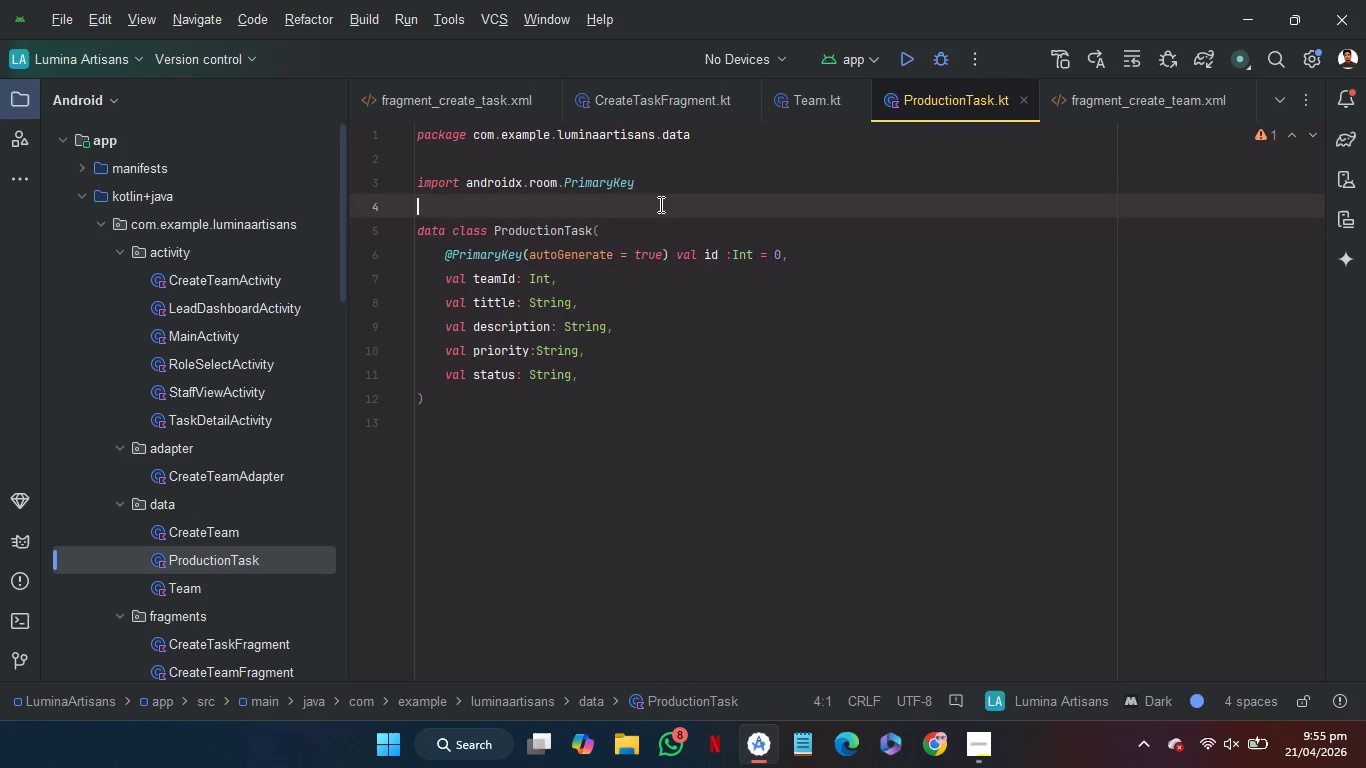 
key(Enter)
 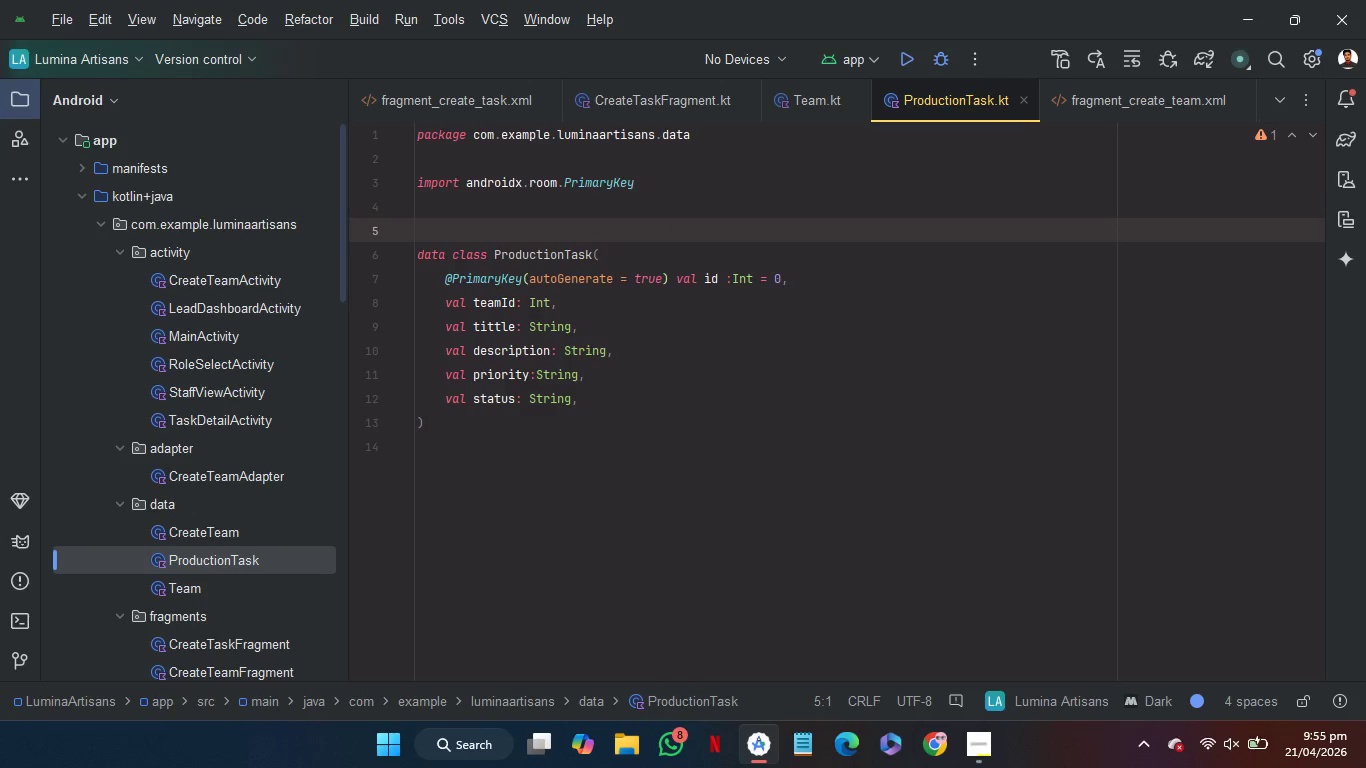 
type(@E)
 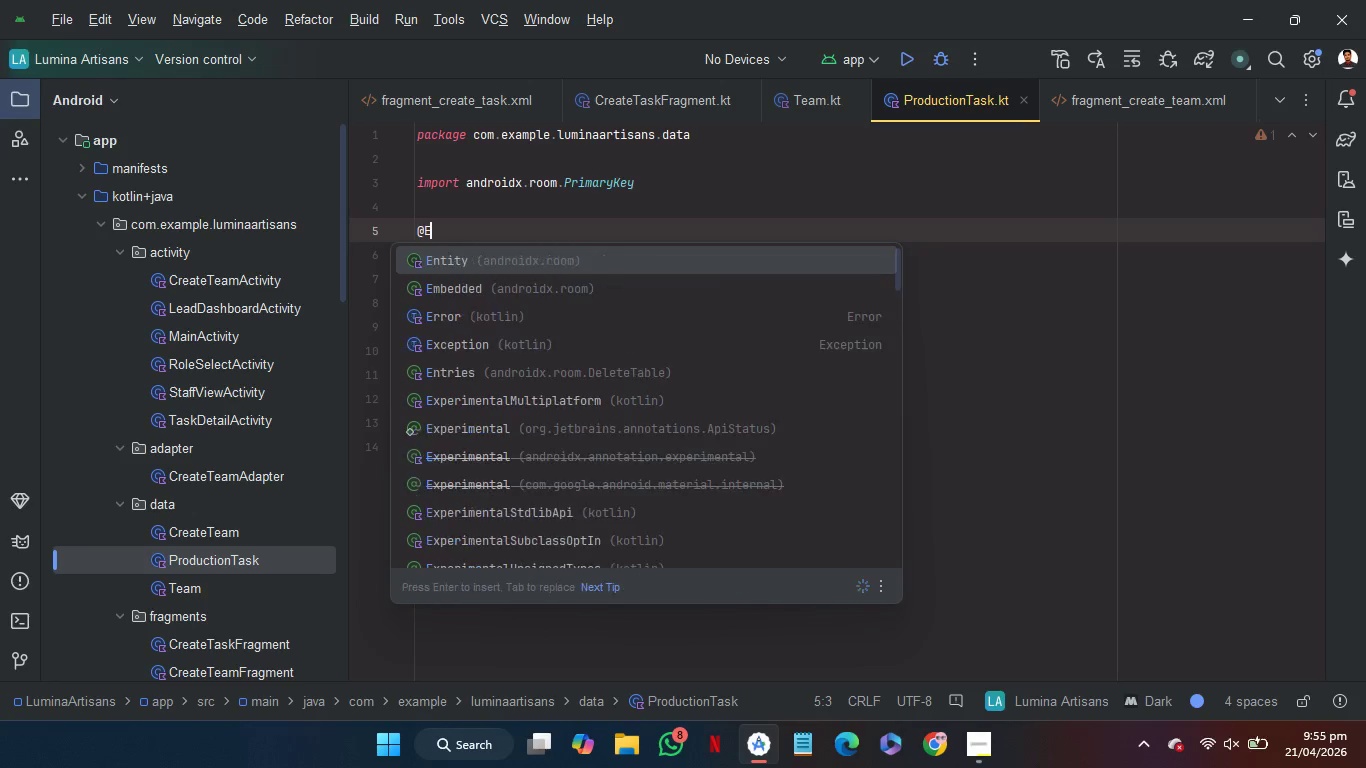 
key(Enter)
 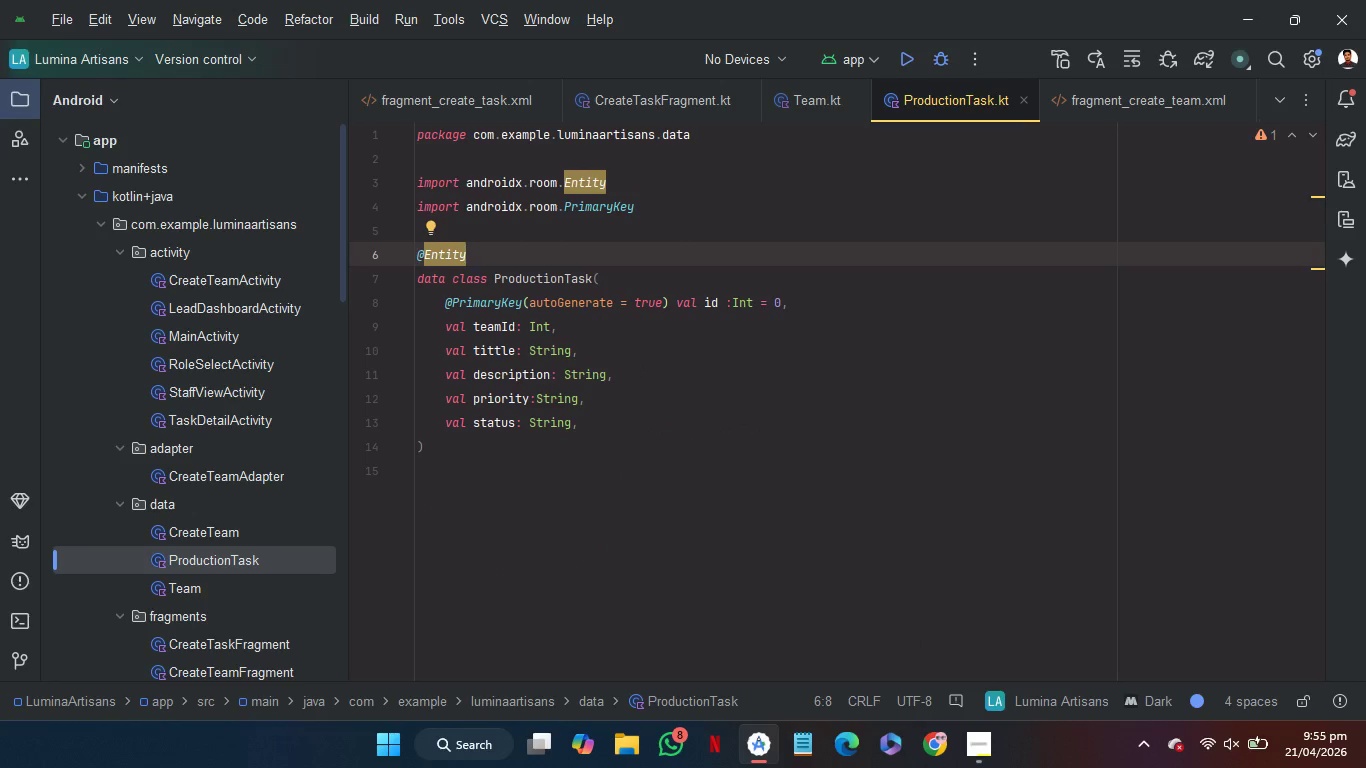 
type((t)
 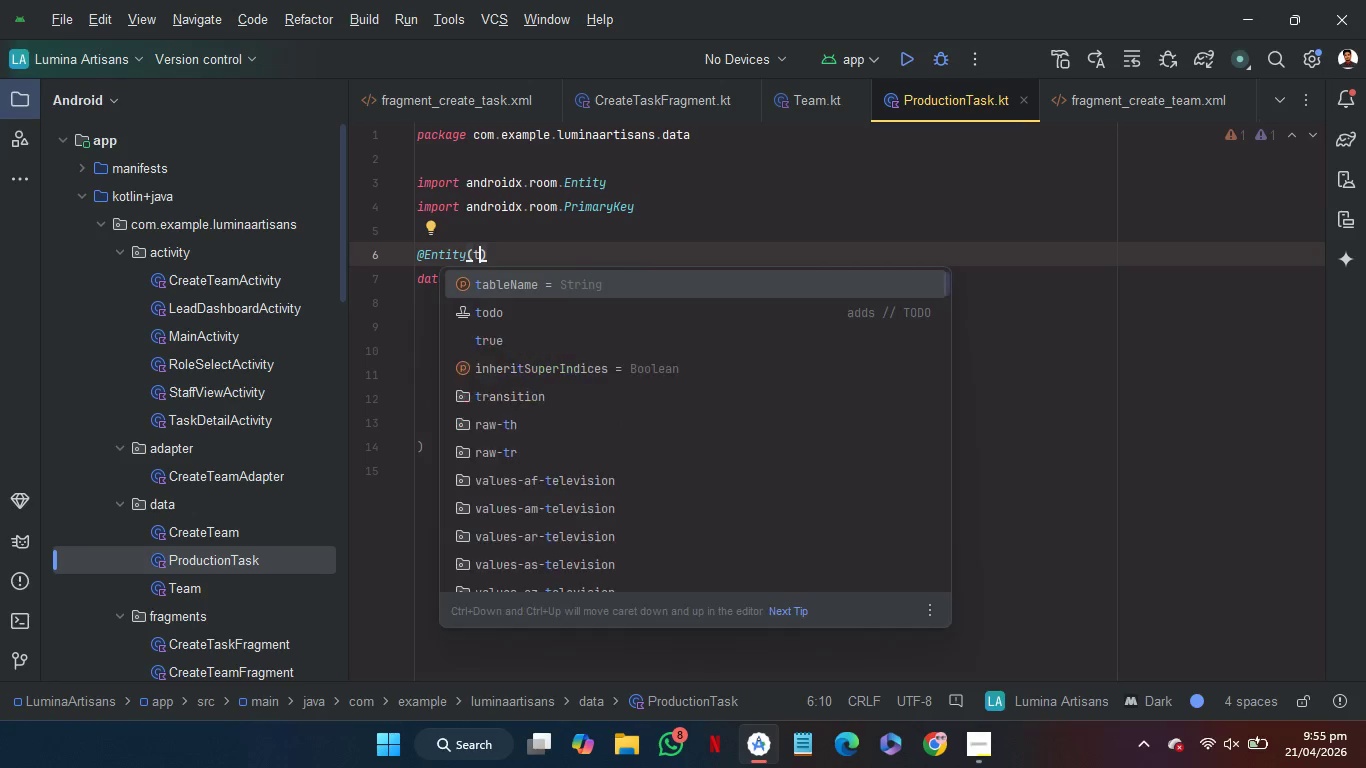 
key(Enter)
 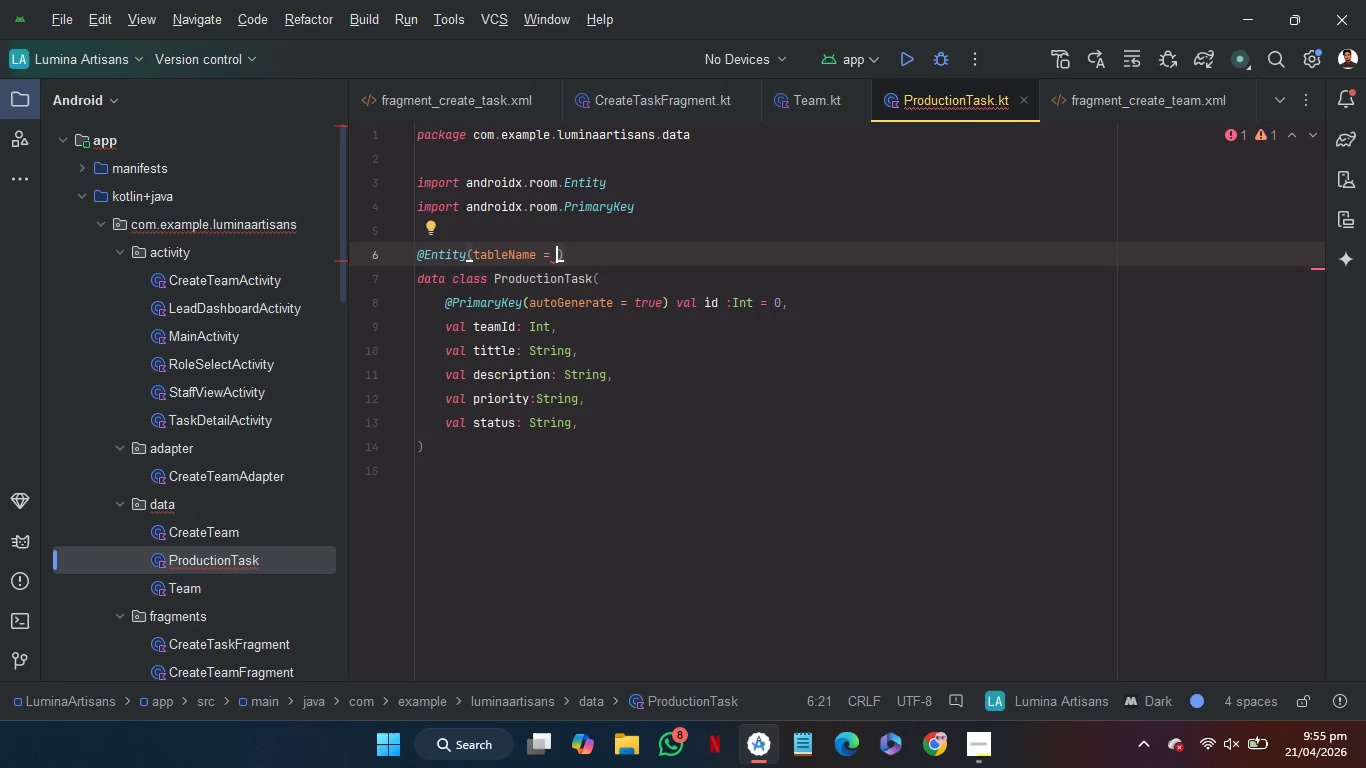 
wait(5.31)
 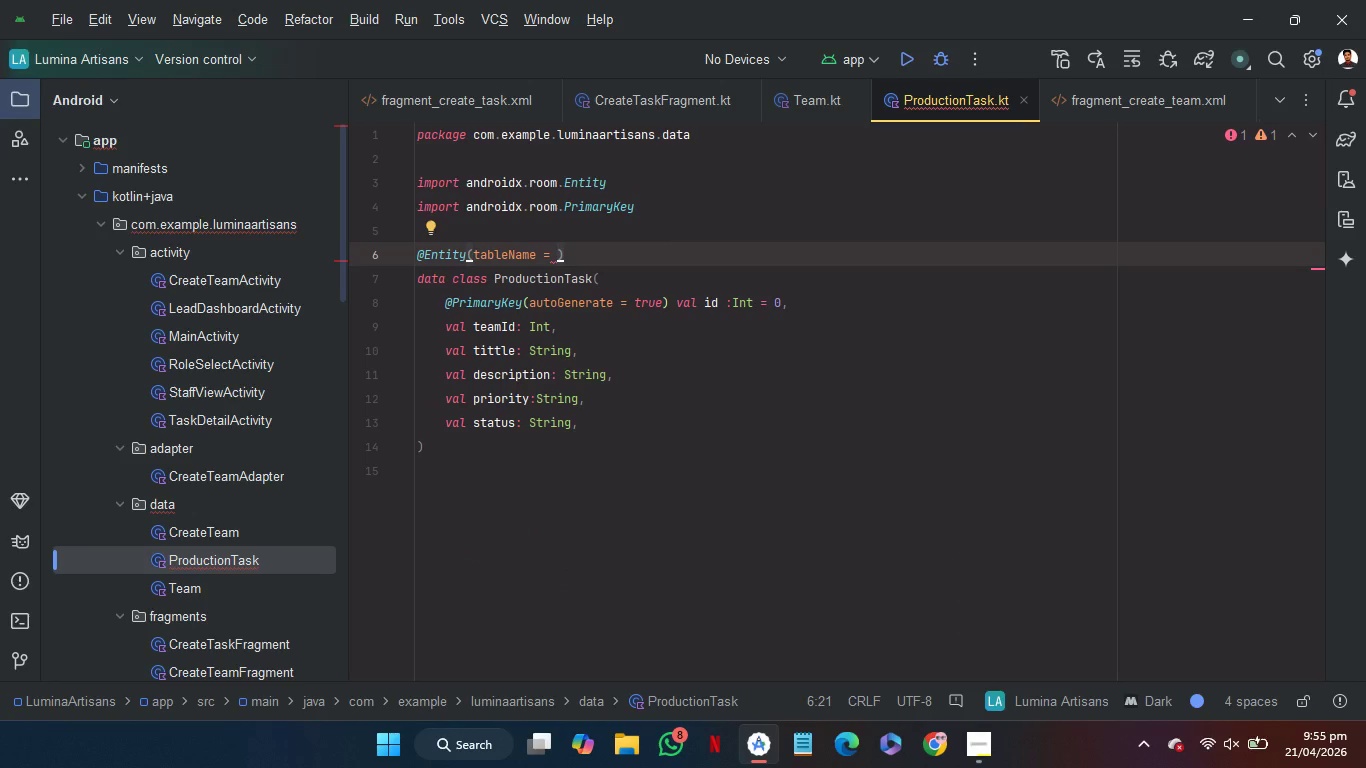 
key(Shift+Semicolon)
 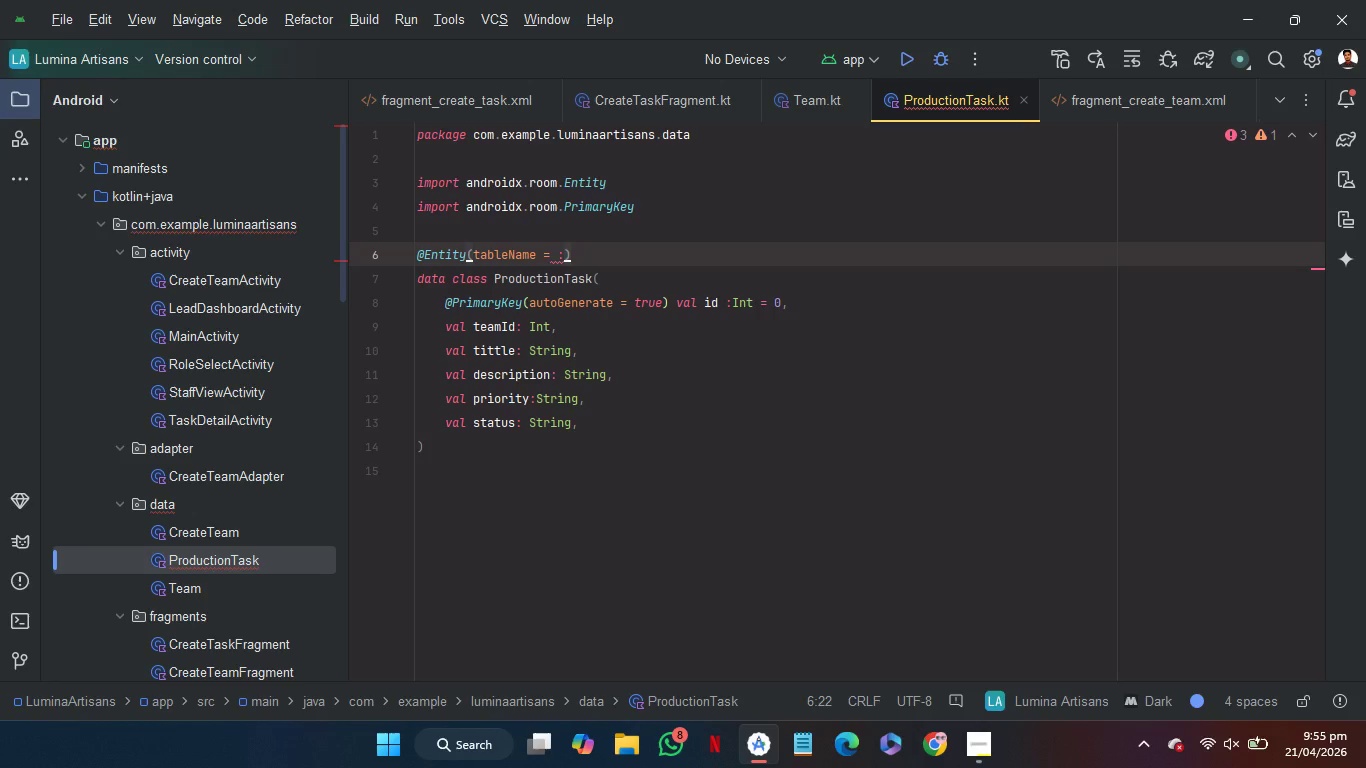 
key(Backspace)
 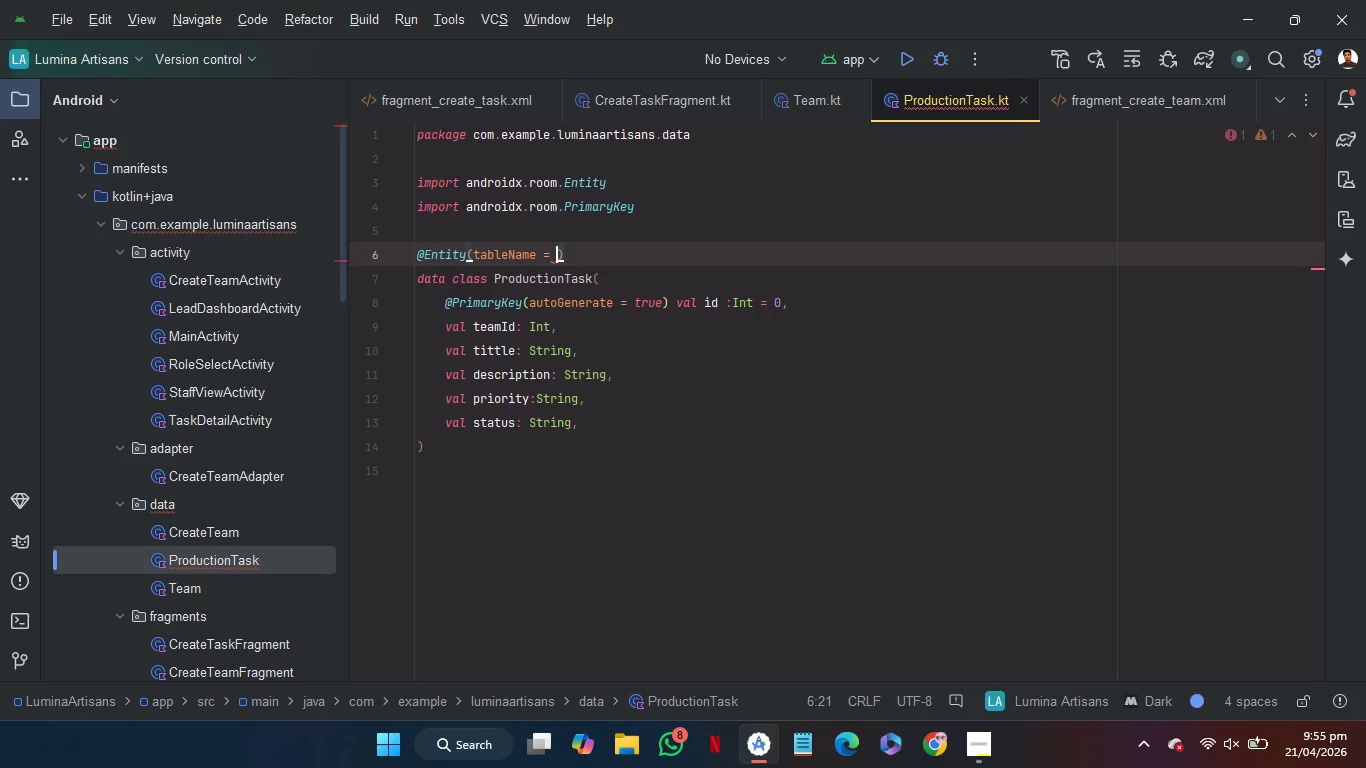 
key(Shift+Quote)
 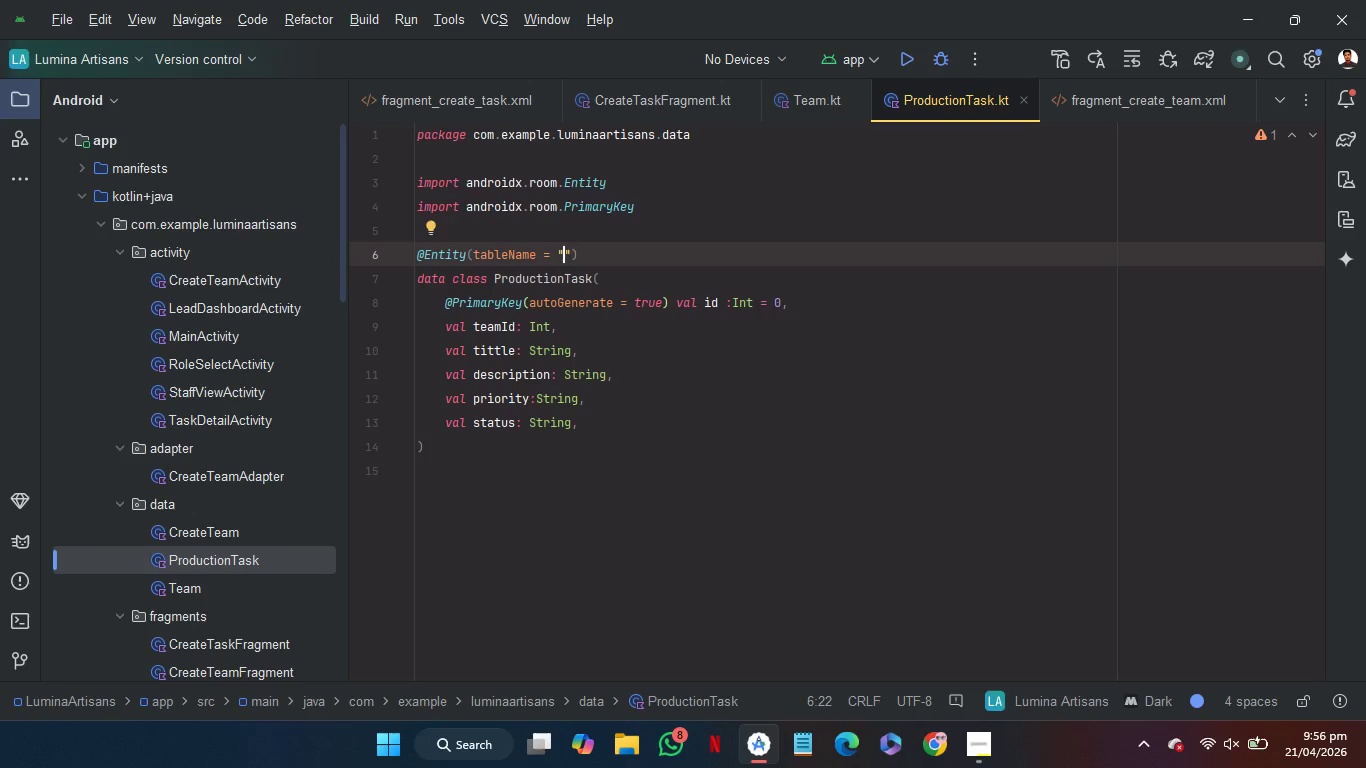 
wait(8.89)
 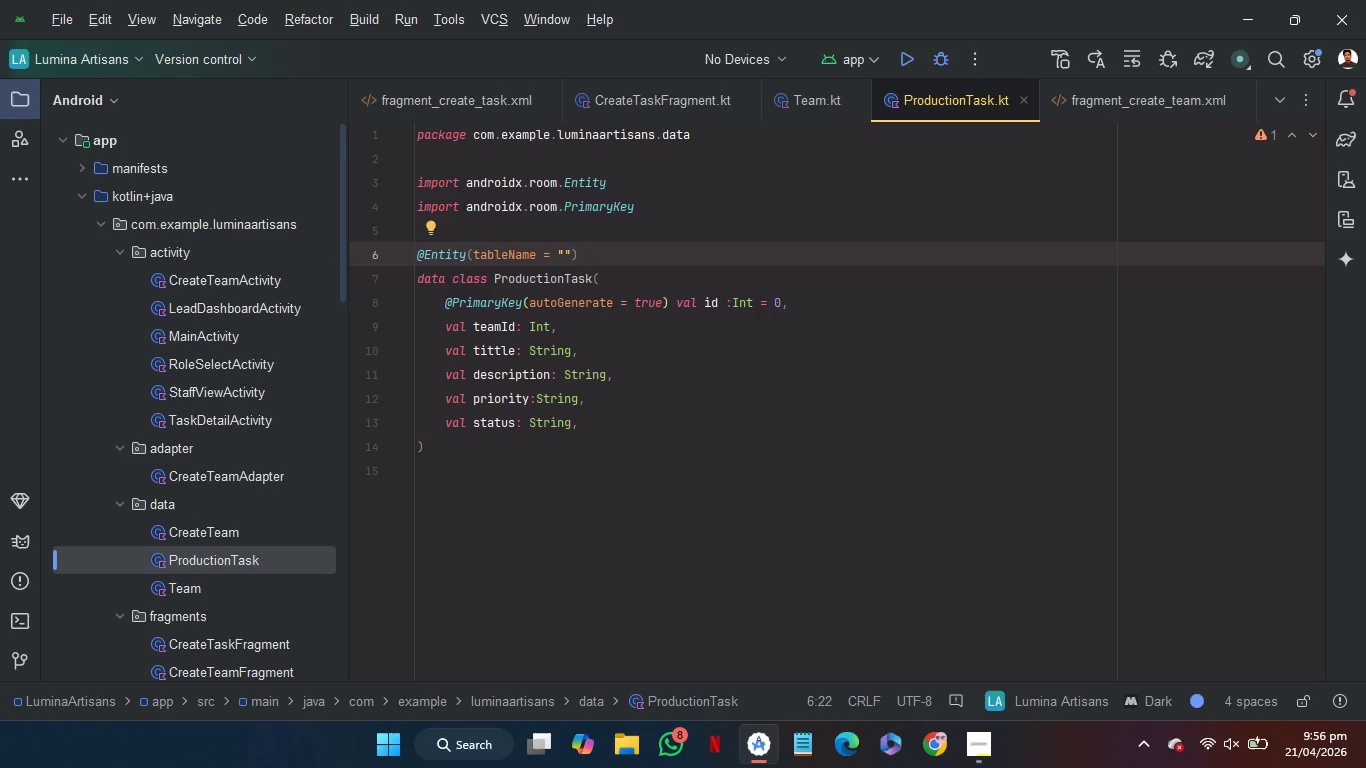 
type(T)
key(Backspace)
type(tasks)
 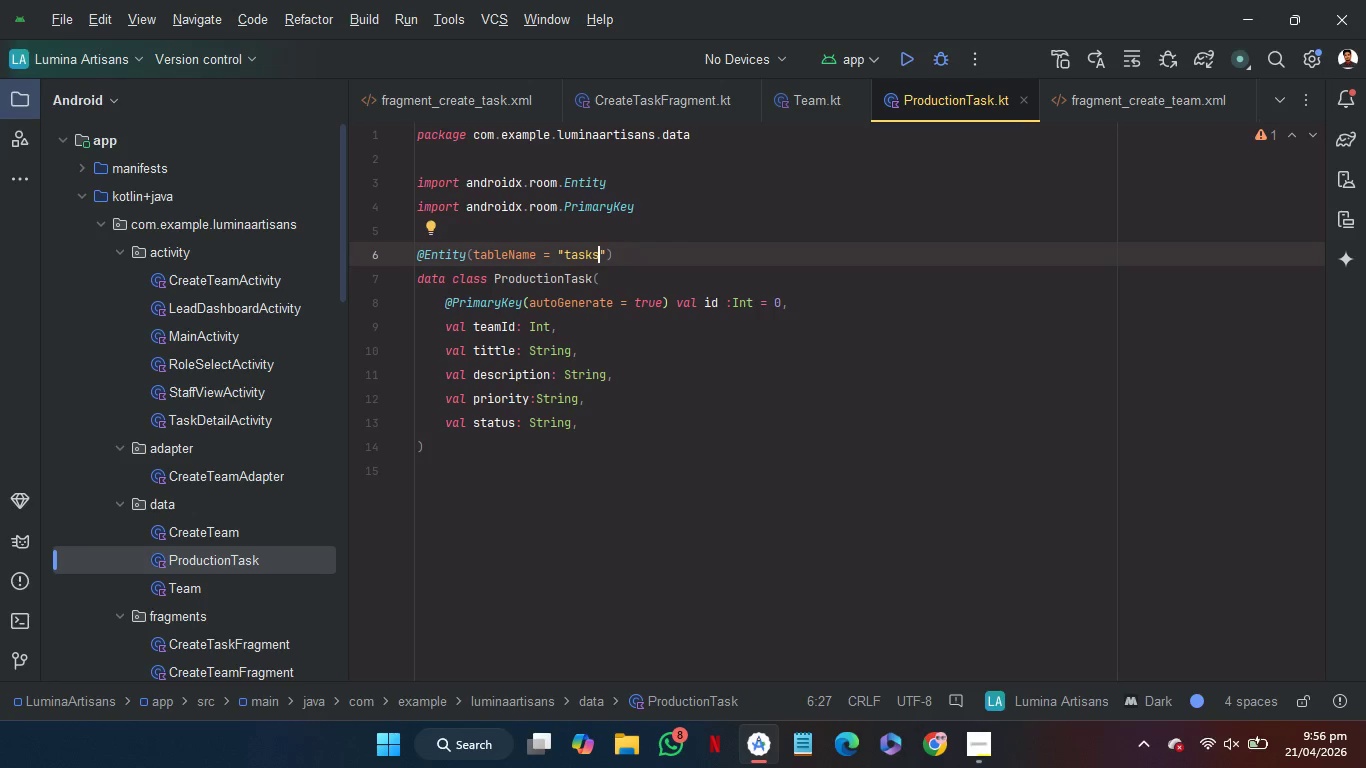 
key(ArrowRight)
 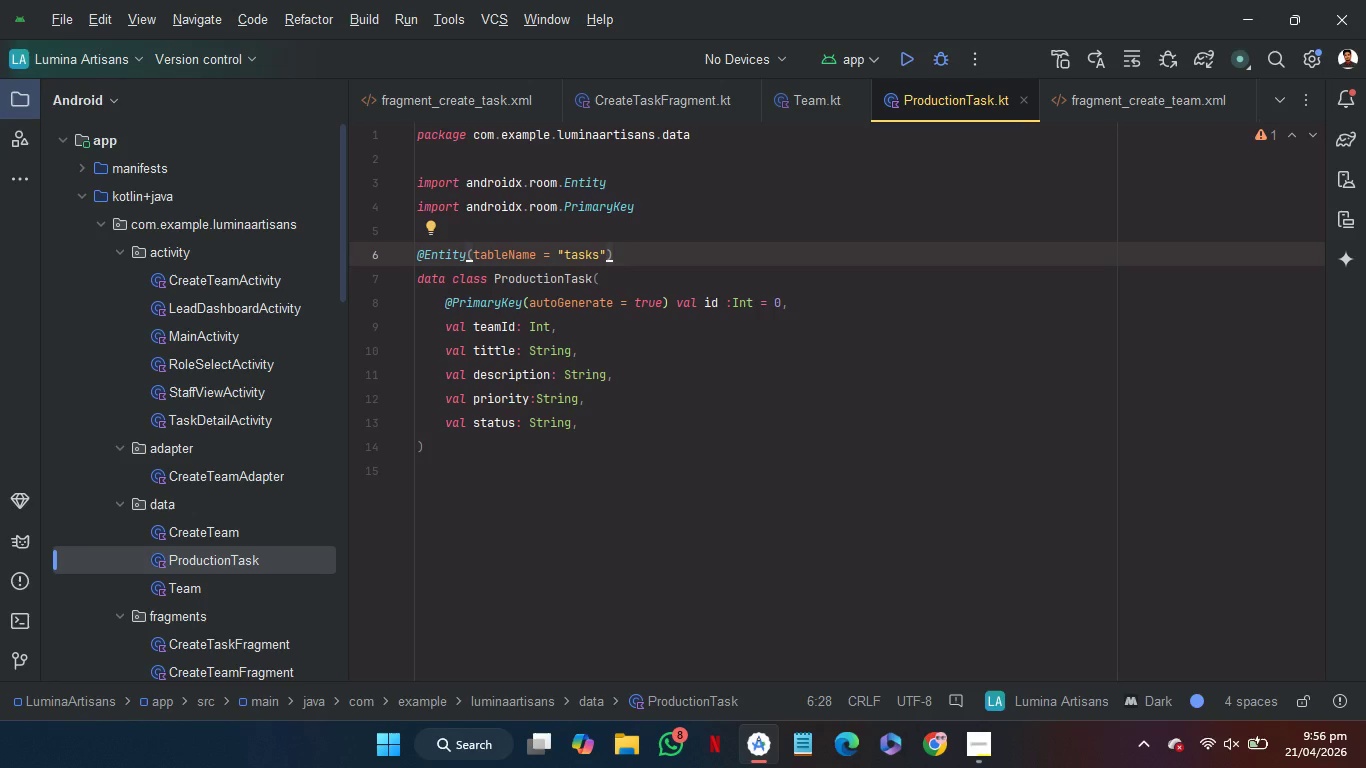 
wait(9.62)
 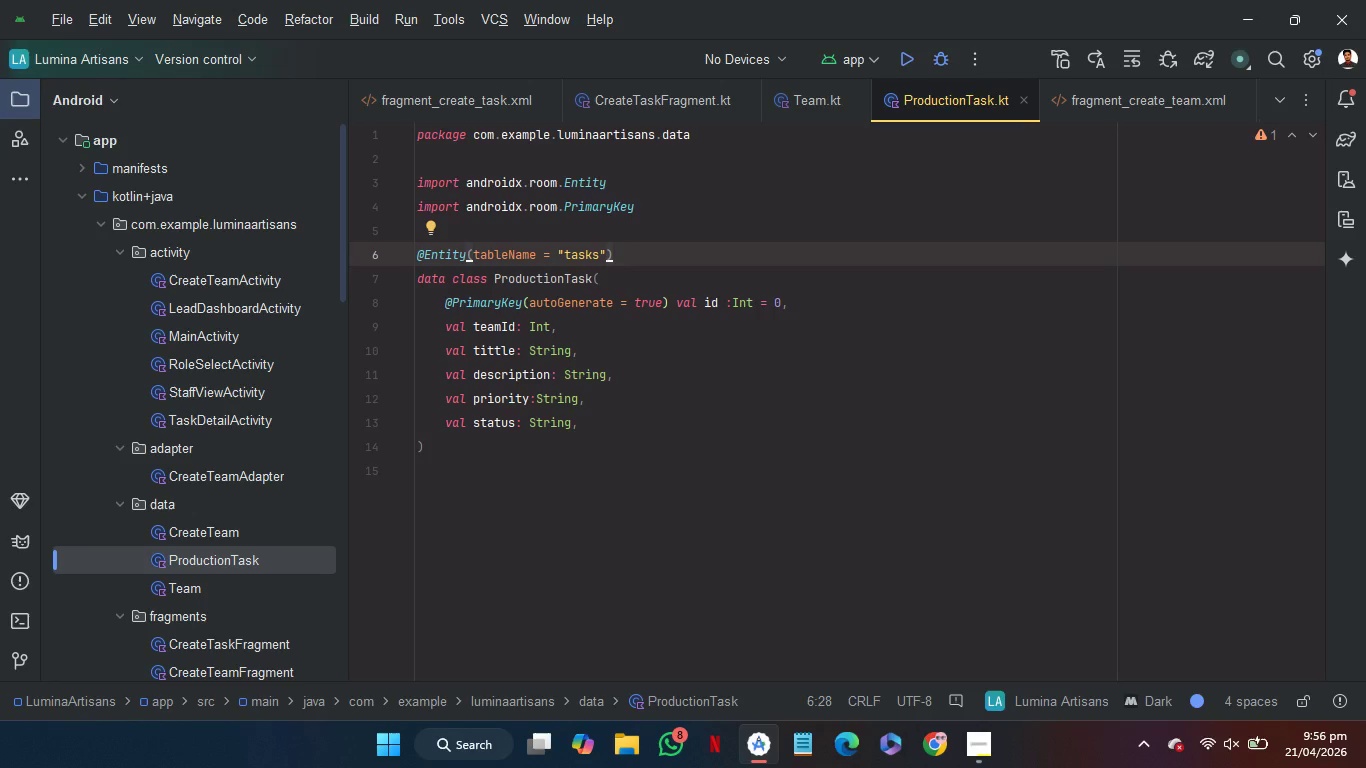 
key(Comma)
 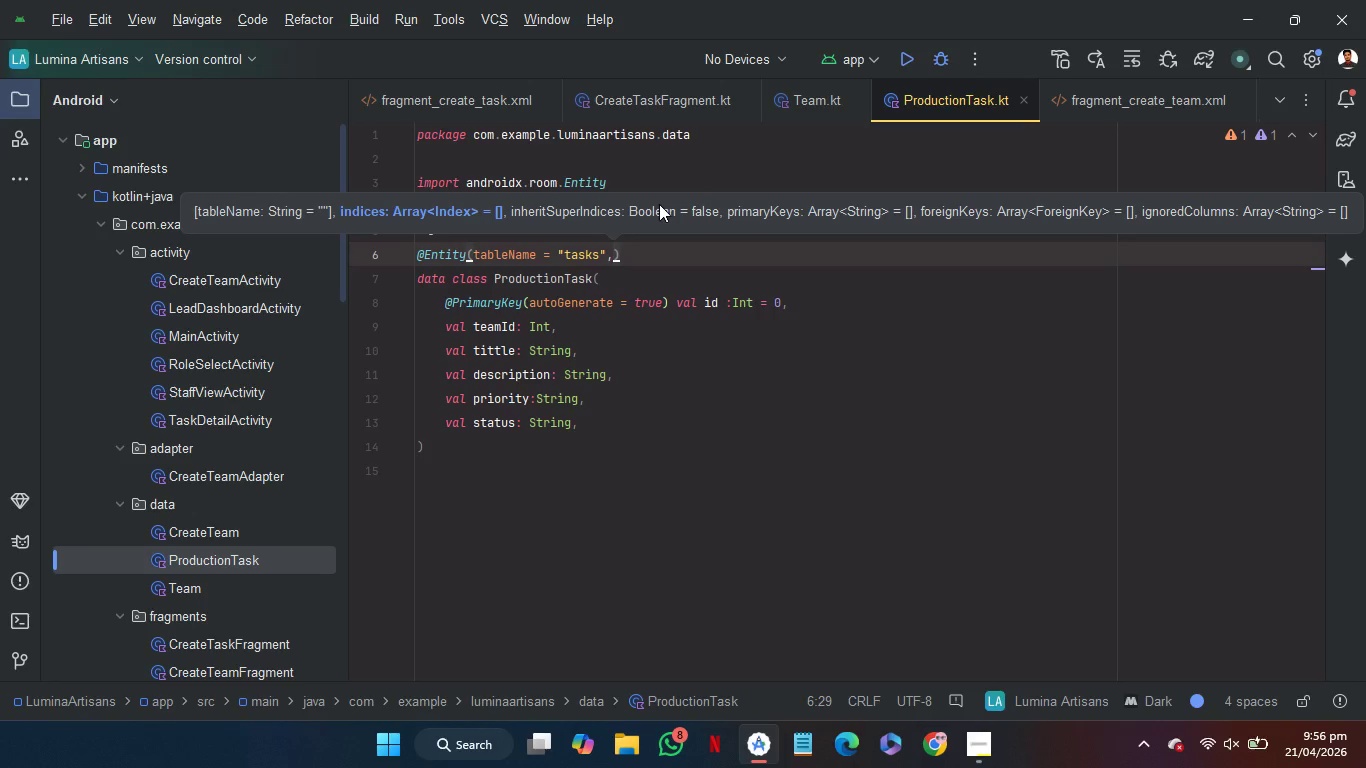 
key(Space)
 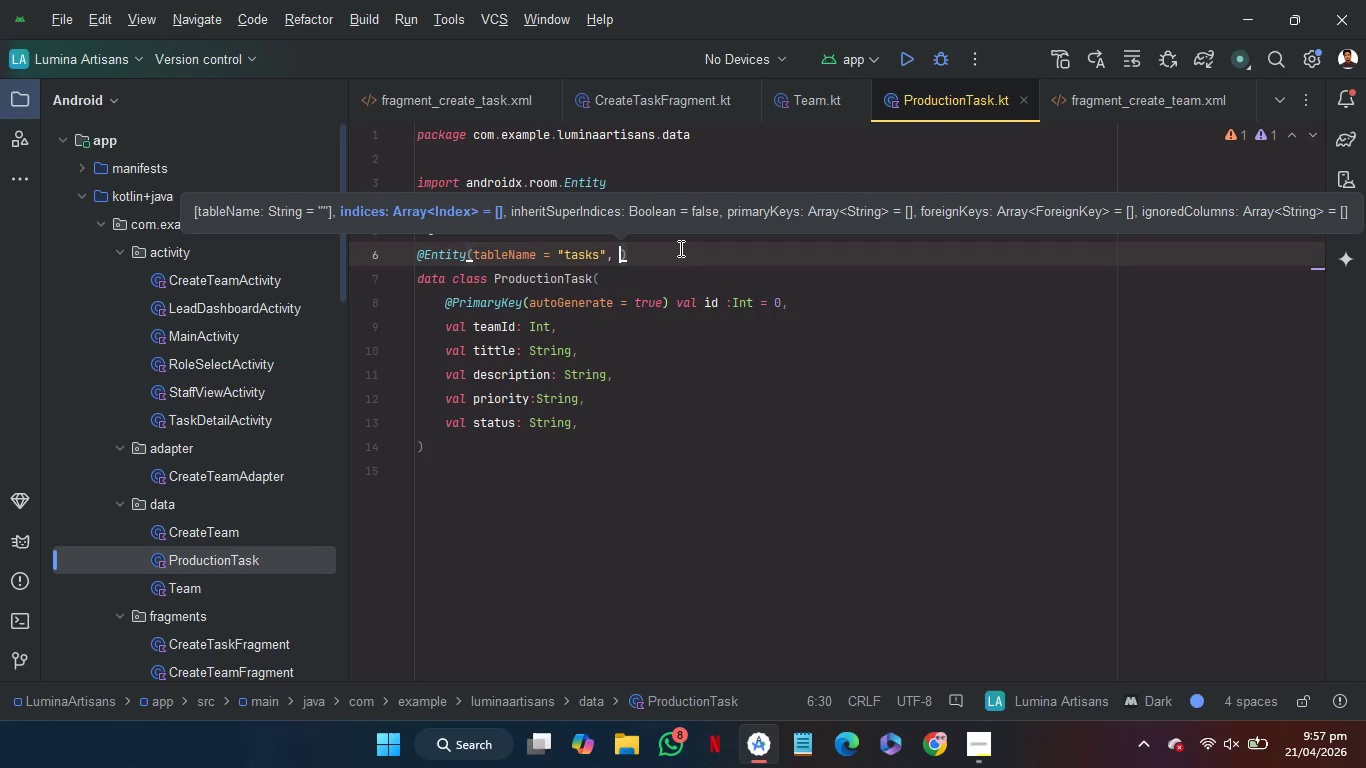 
wait(57.86)
 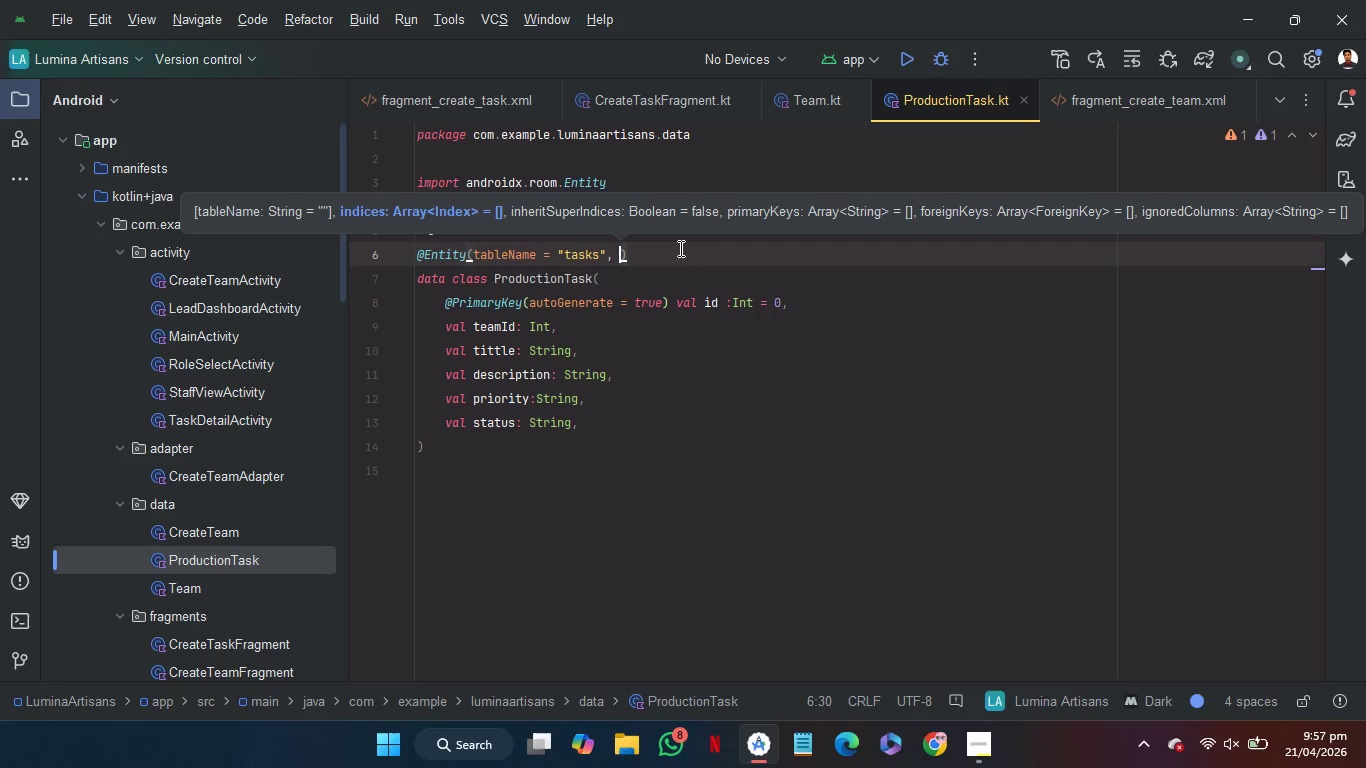 
type(fo)
 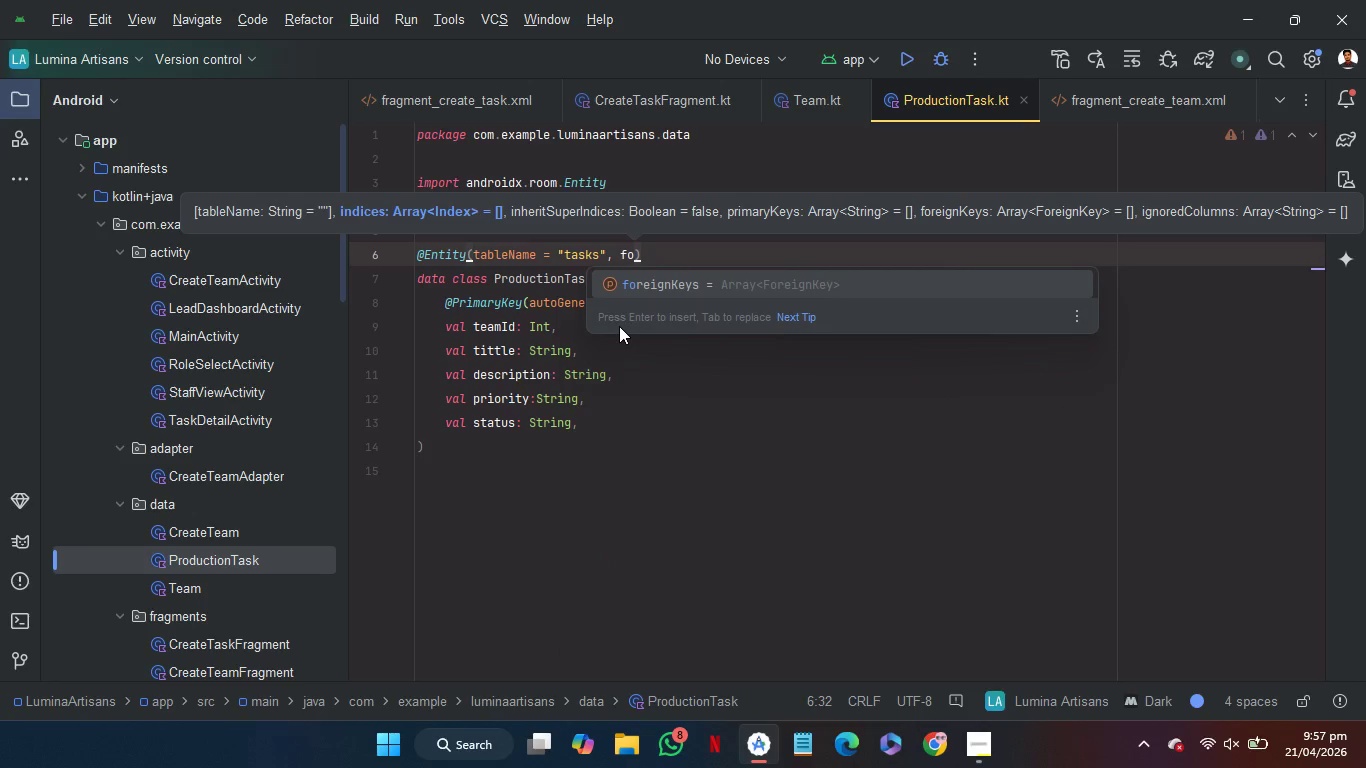 
key(Enter)
 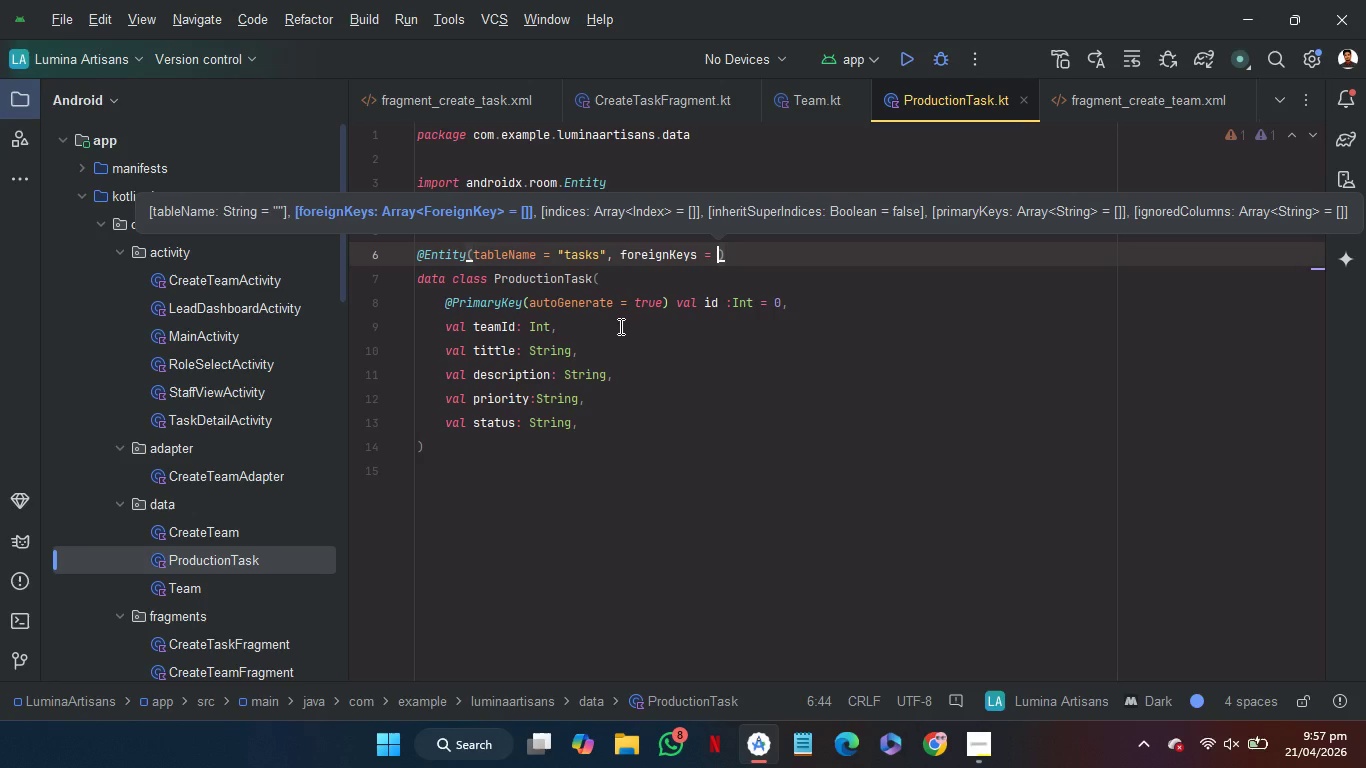 
wait(13.39)
 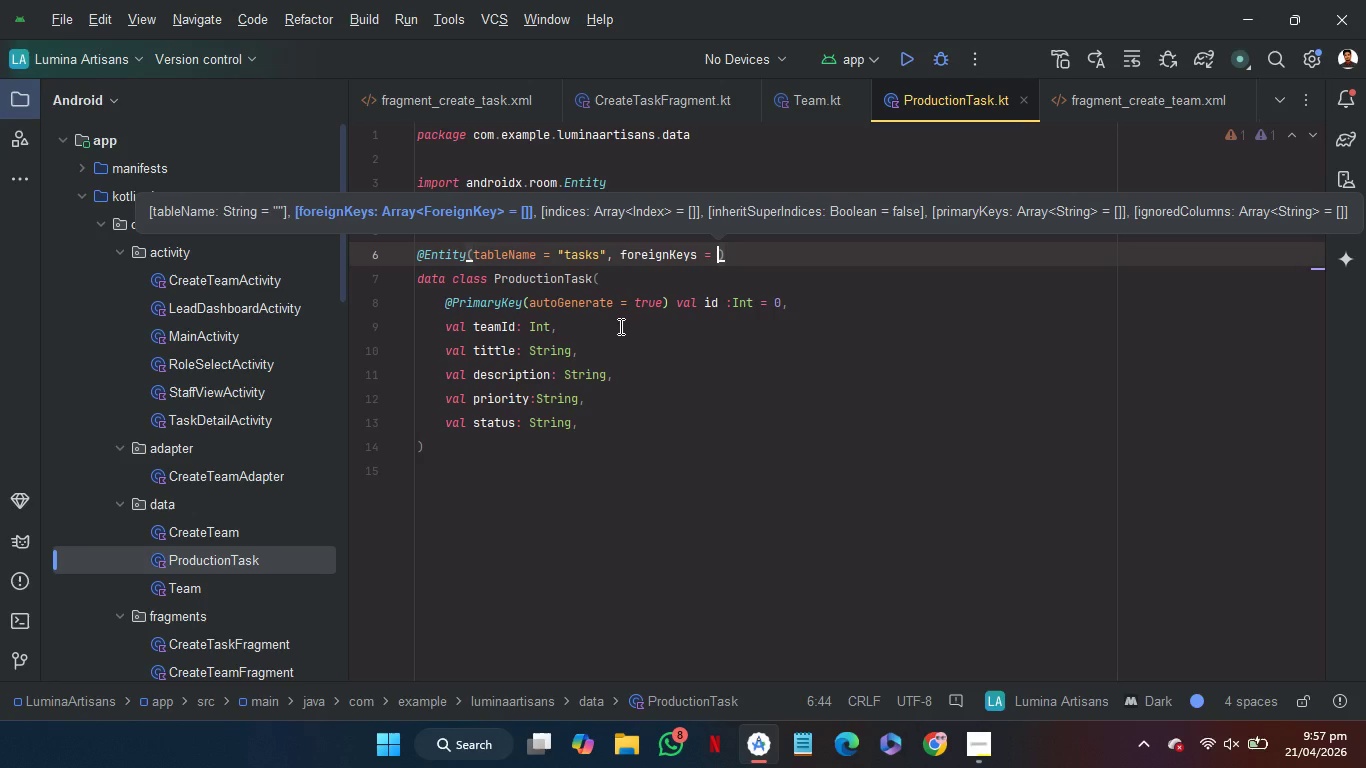 
key(BracketLeft)
 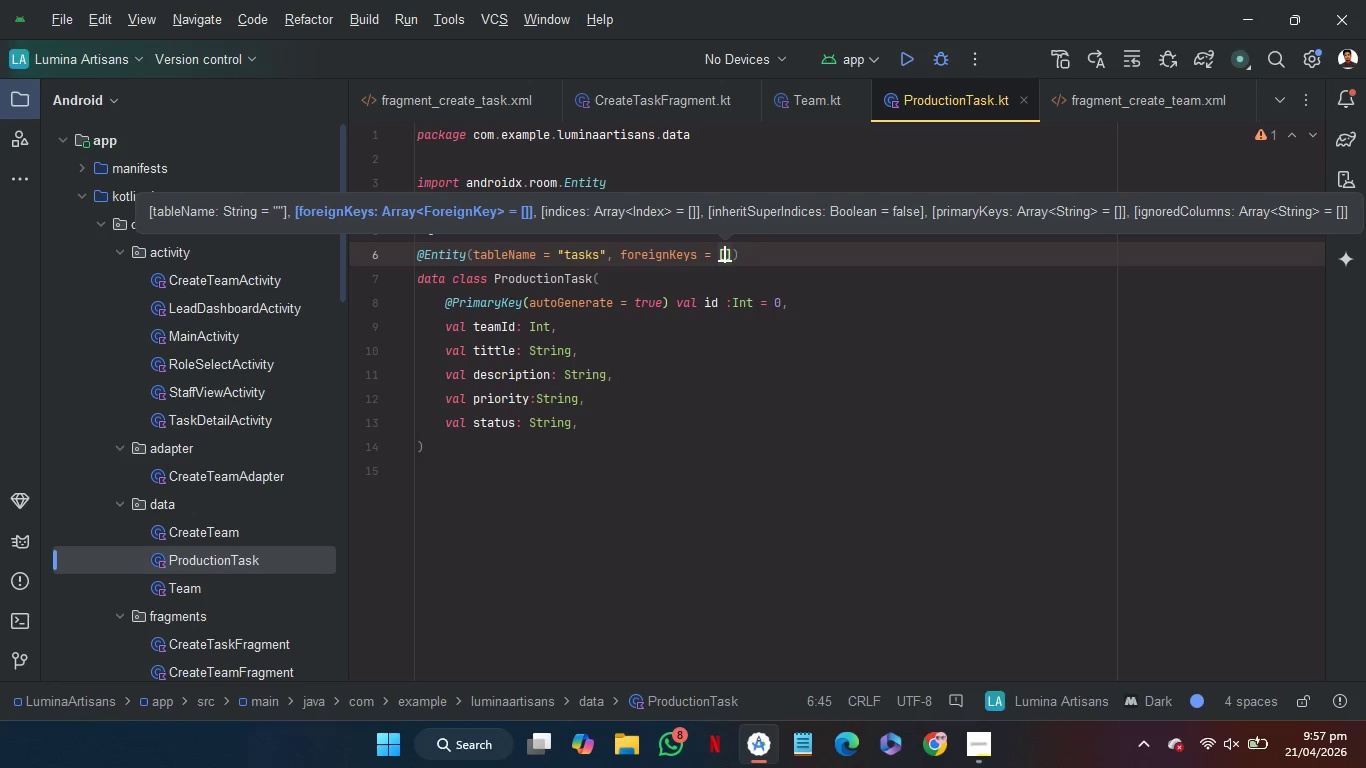 
type(Fo)
 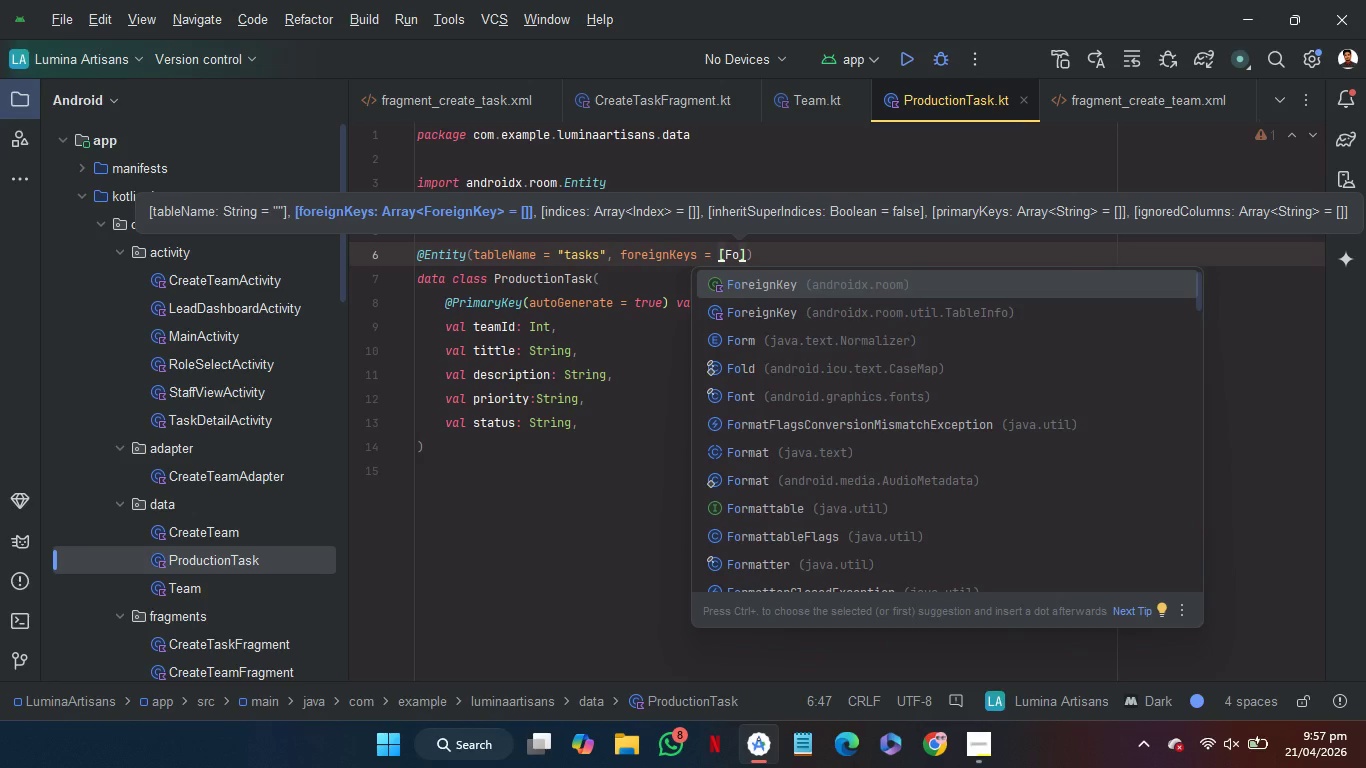 
key(Enter)
 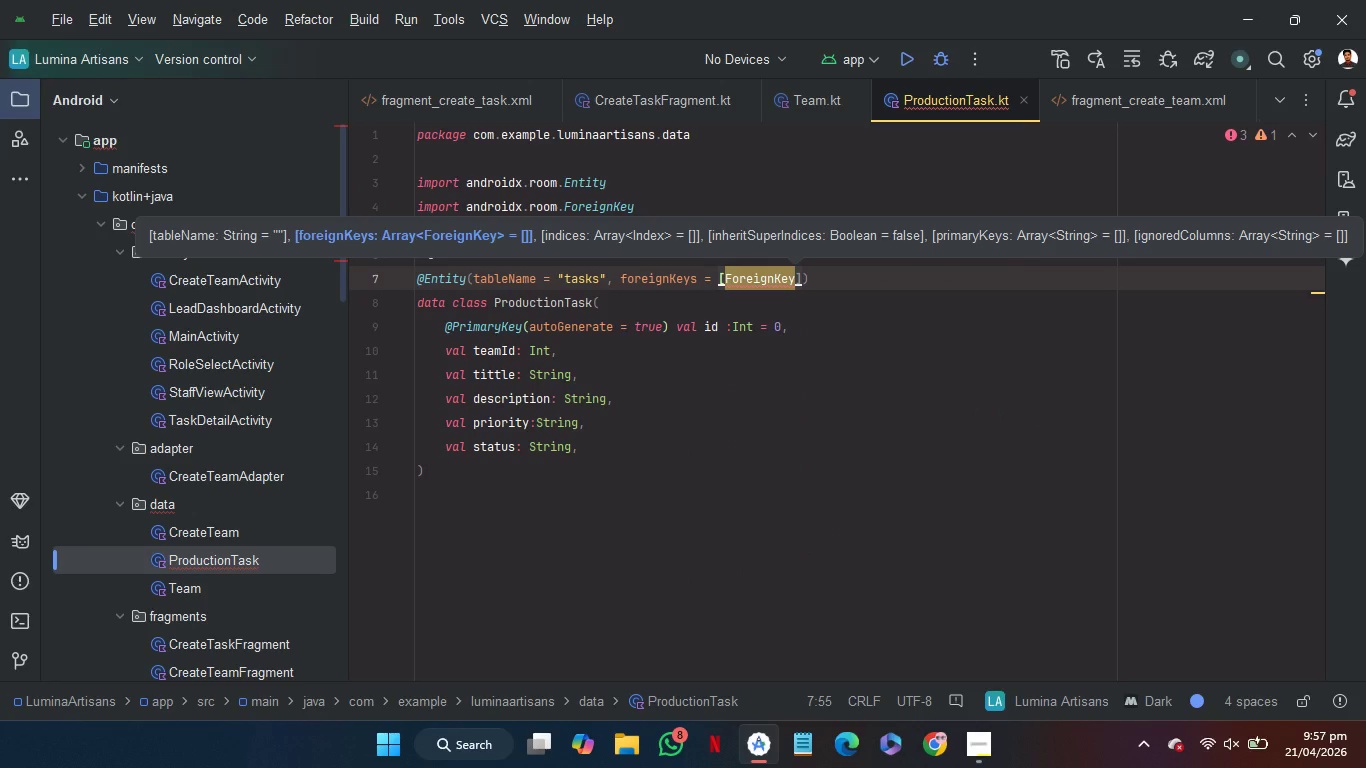 
wait(6.16)
 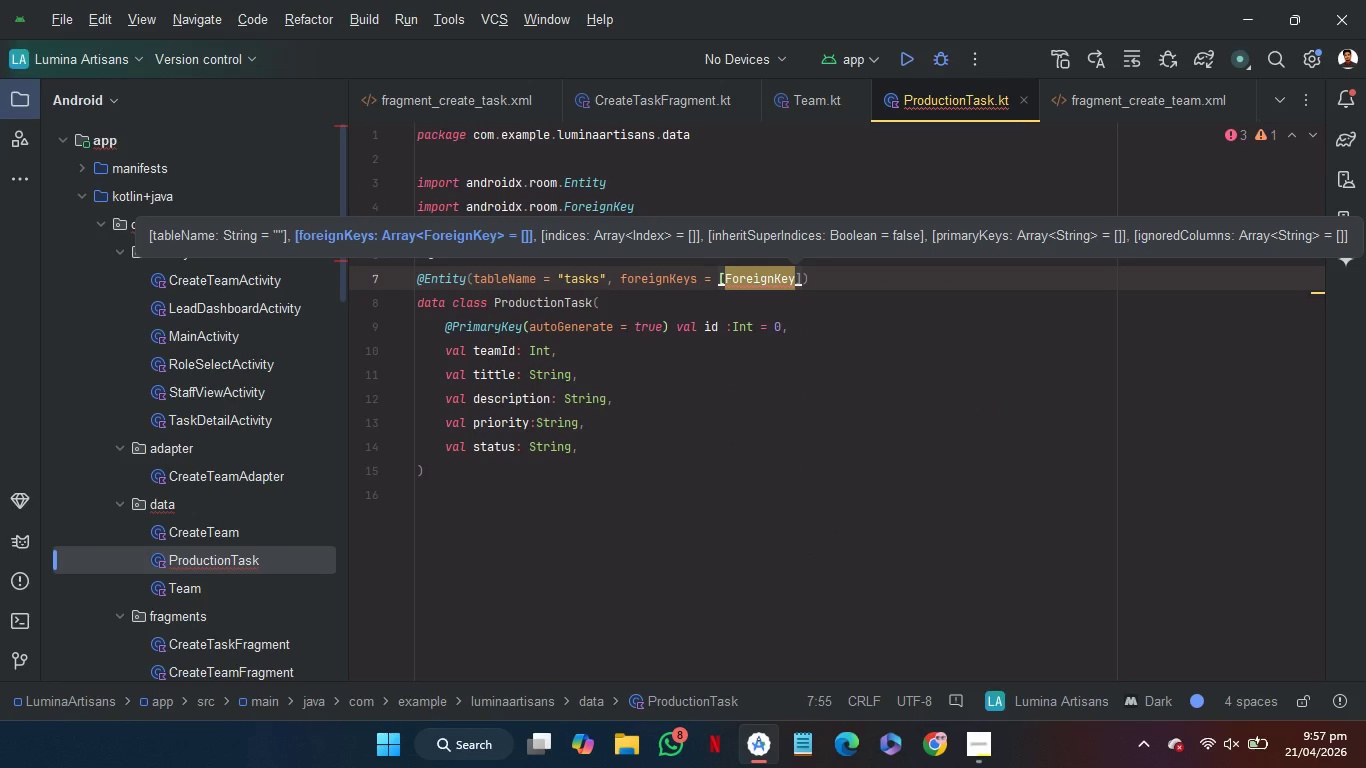 
type(ent)
key(Backspace)
key(Backspace)
key(Backspace)
 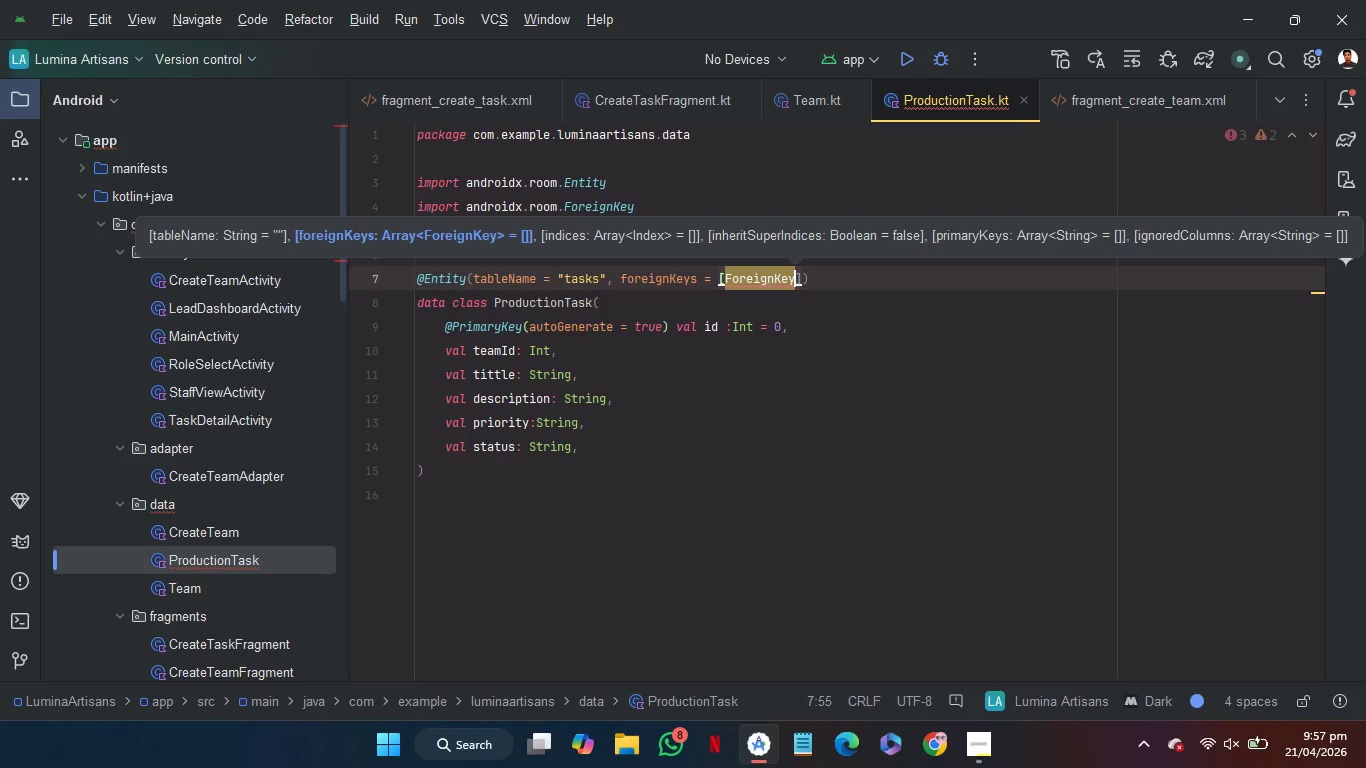 
key(ArrowRight)
 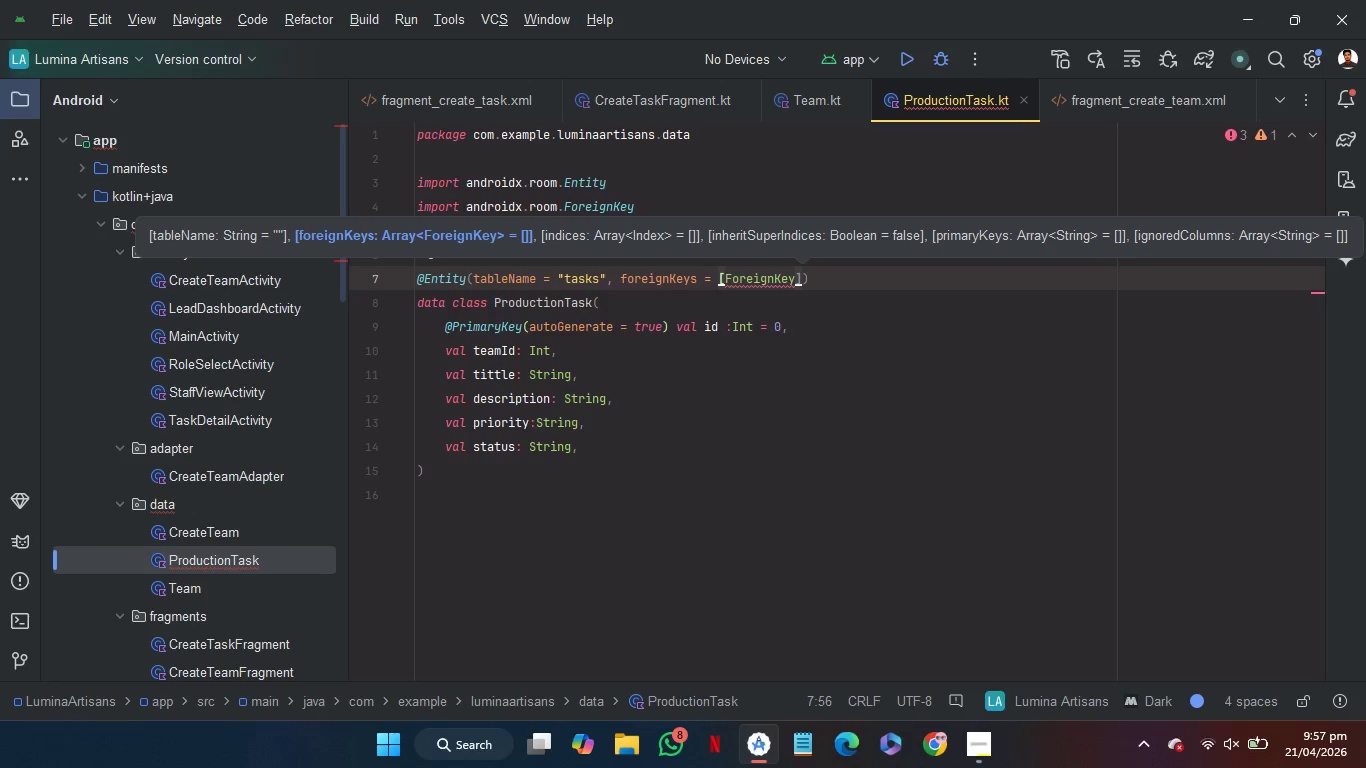 
key(ArrowLeft)
 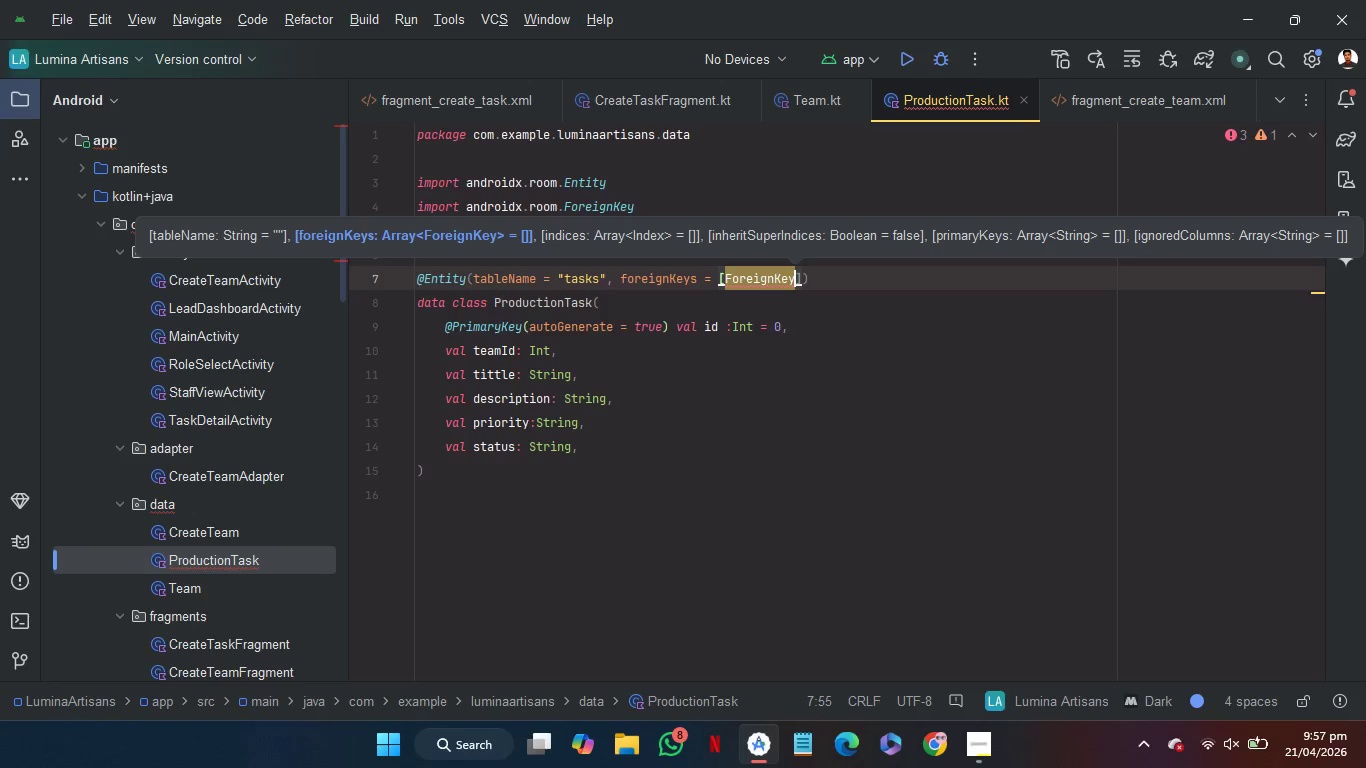 
type((e)
 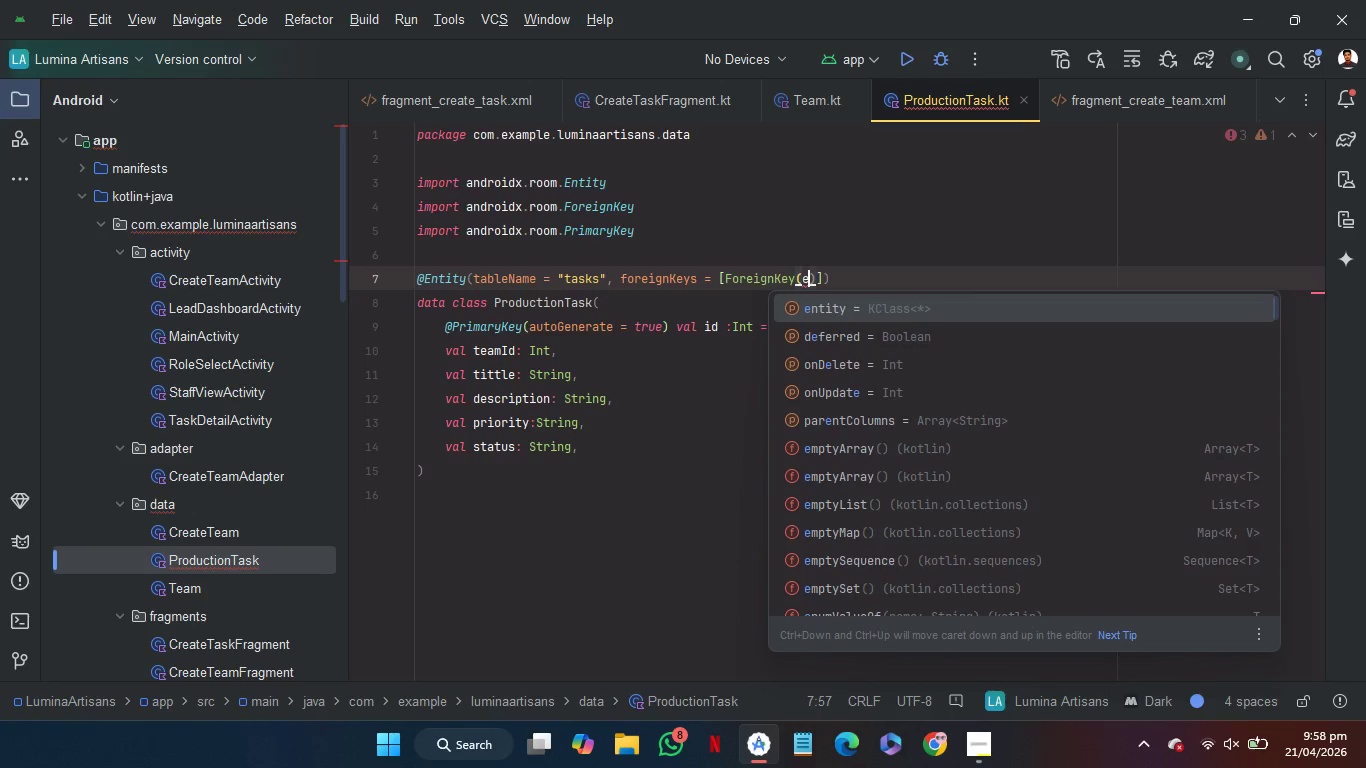 
key(Enter)
 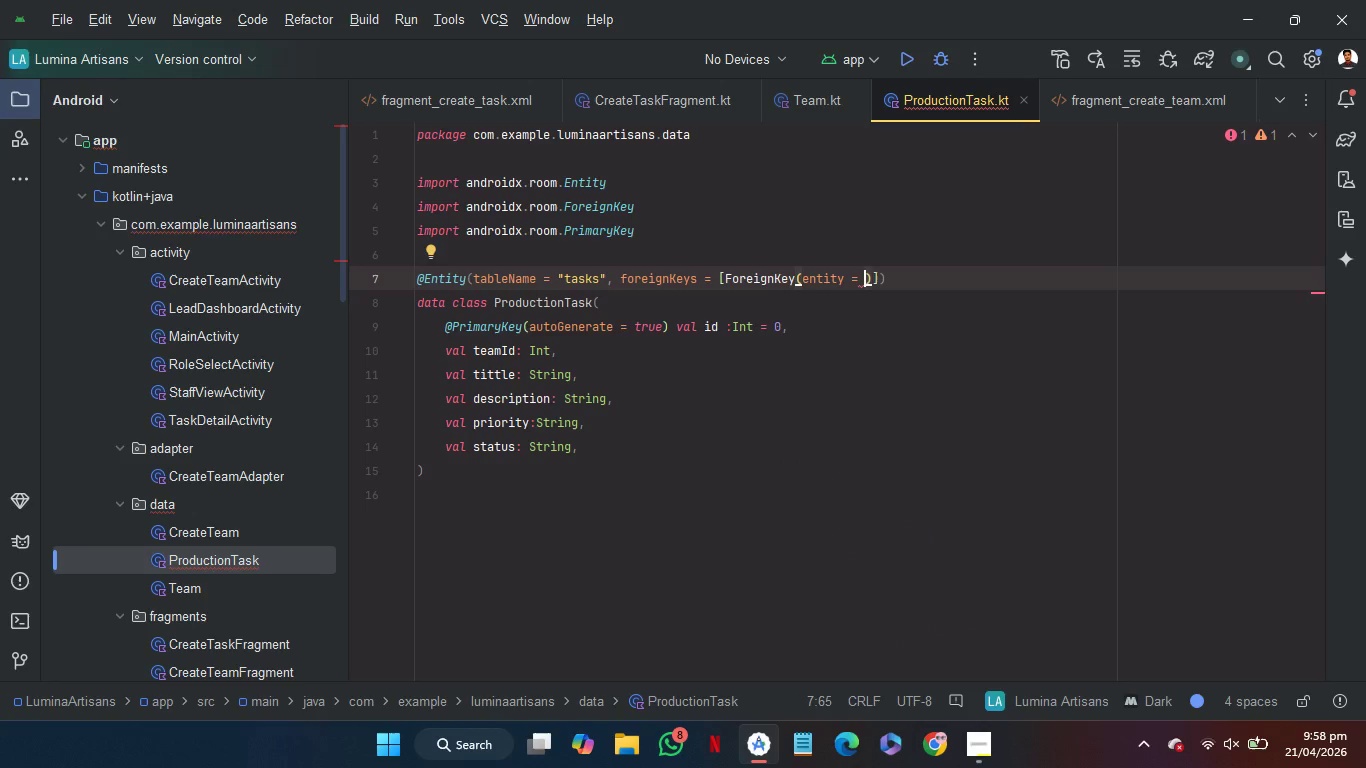 
type(Te)
 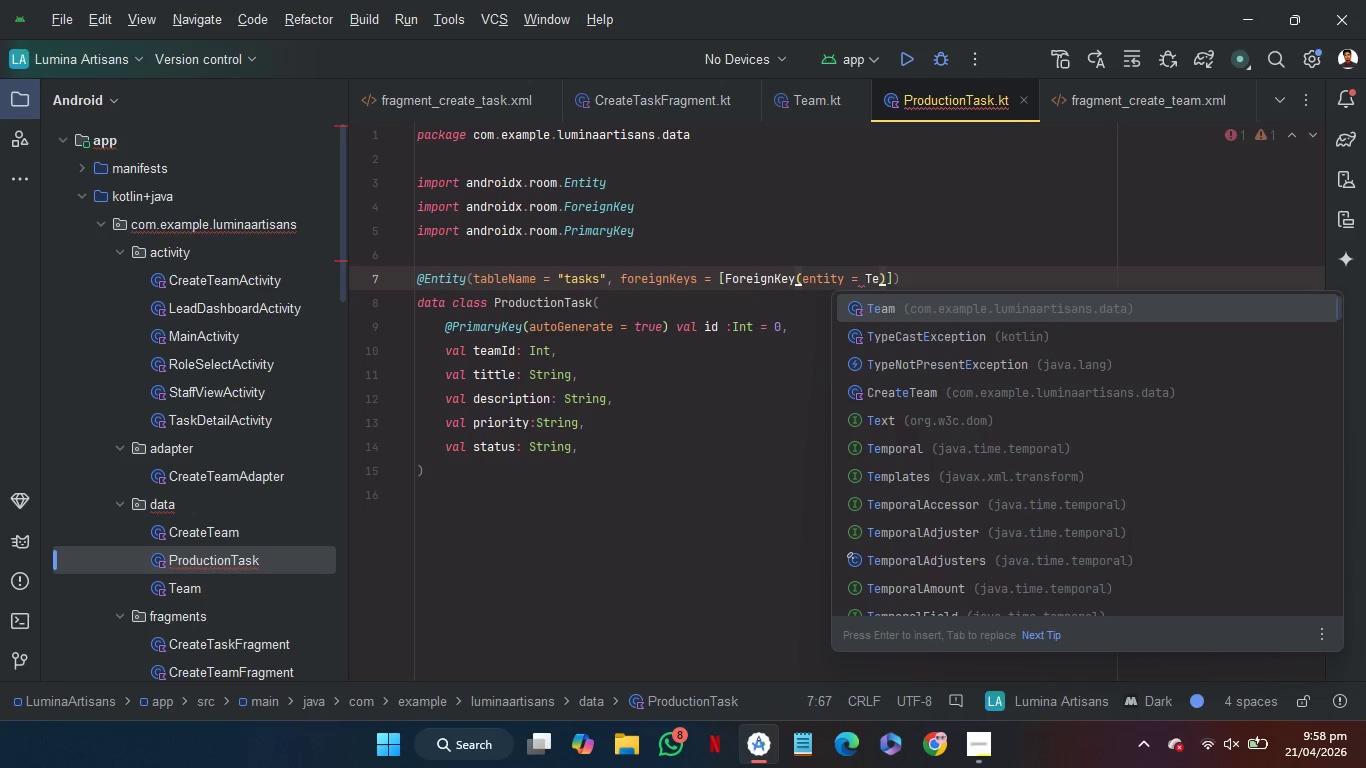 
key(Enter)
 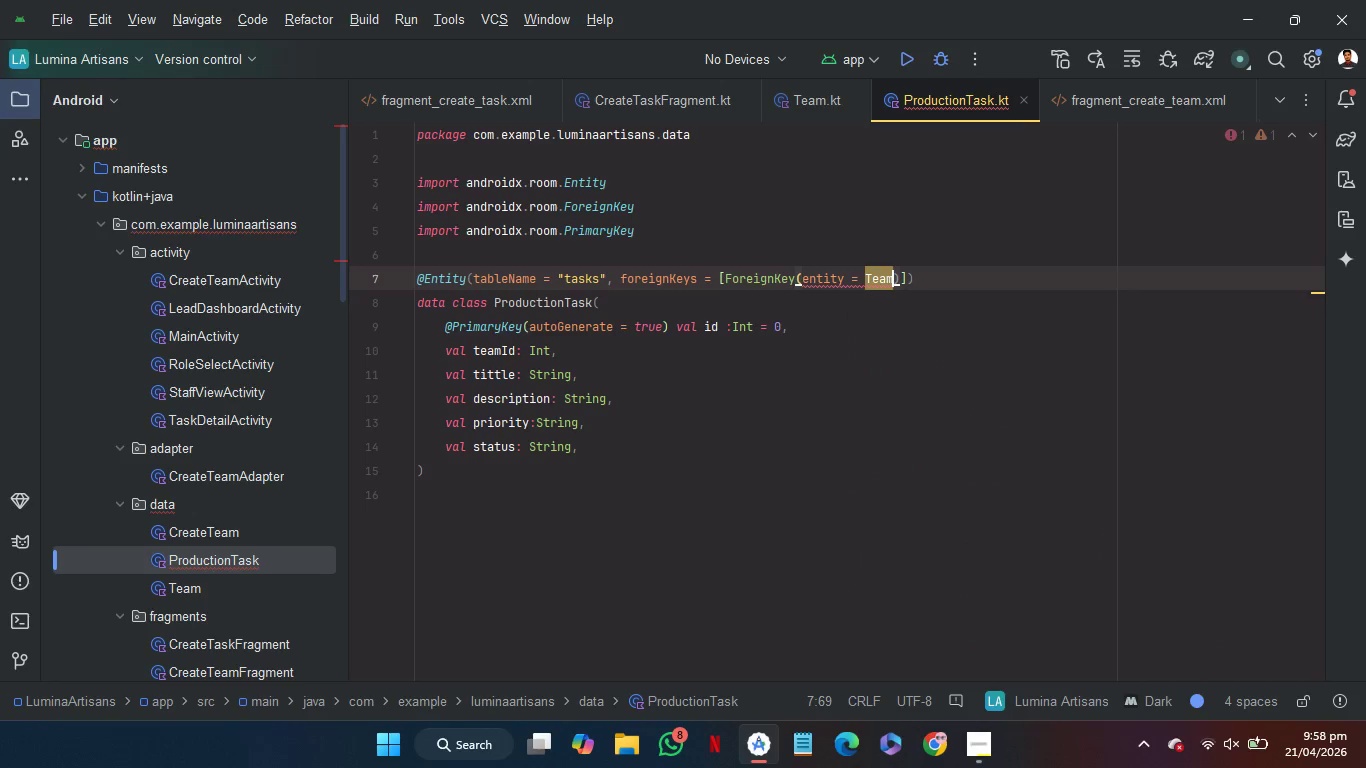 
key(Shift+Semicolon)
 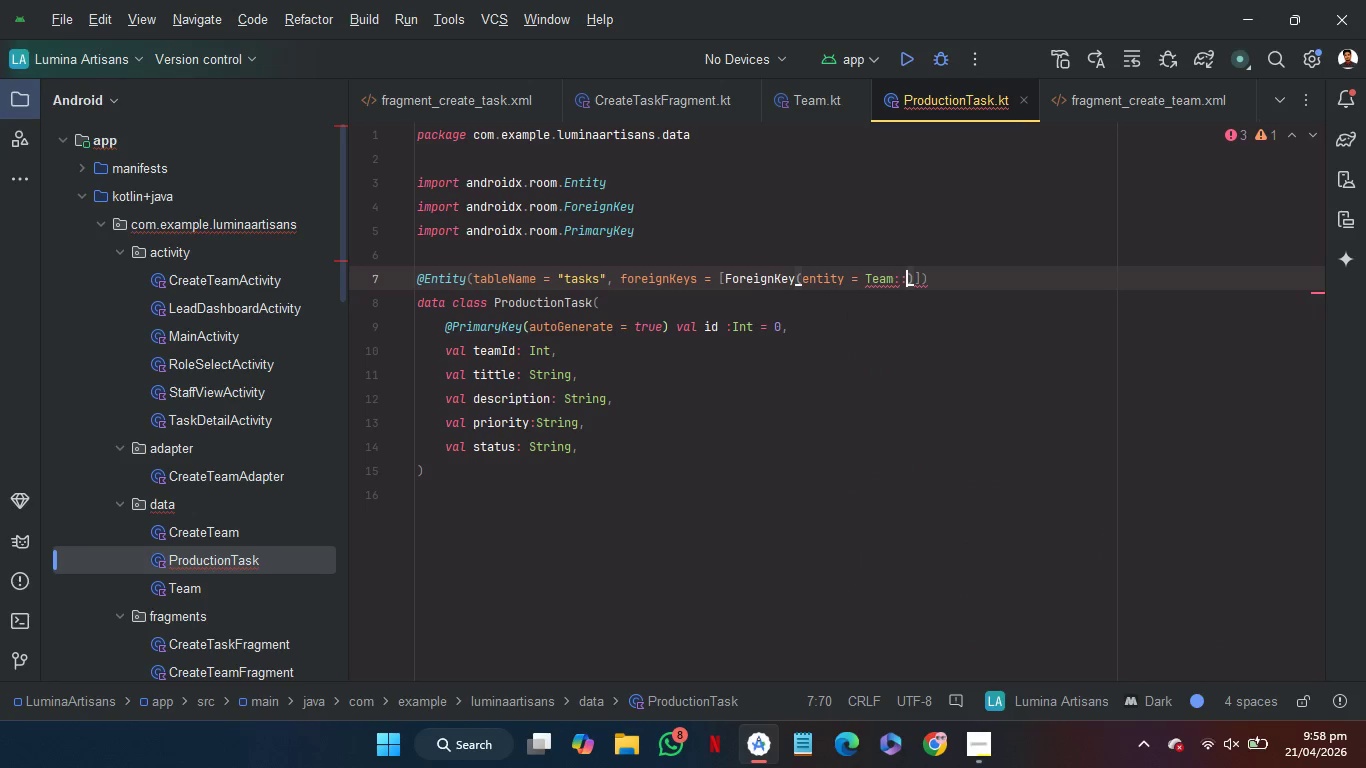 
key(Shift+Semicolon)
 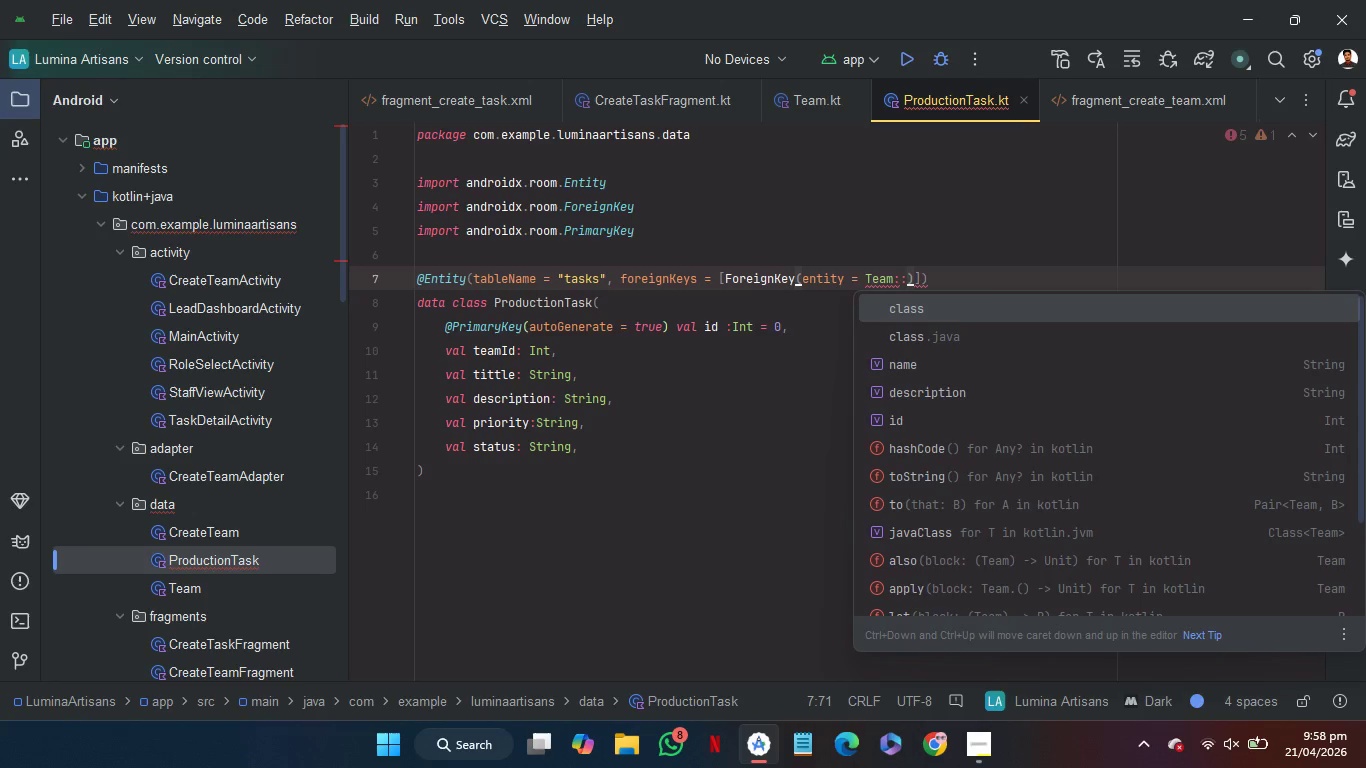 
key(Enter)
 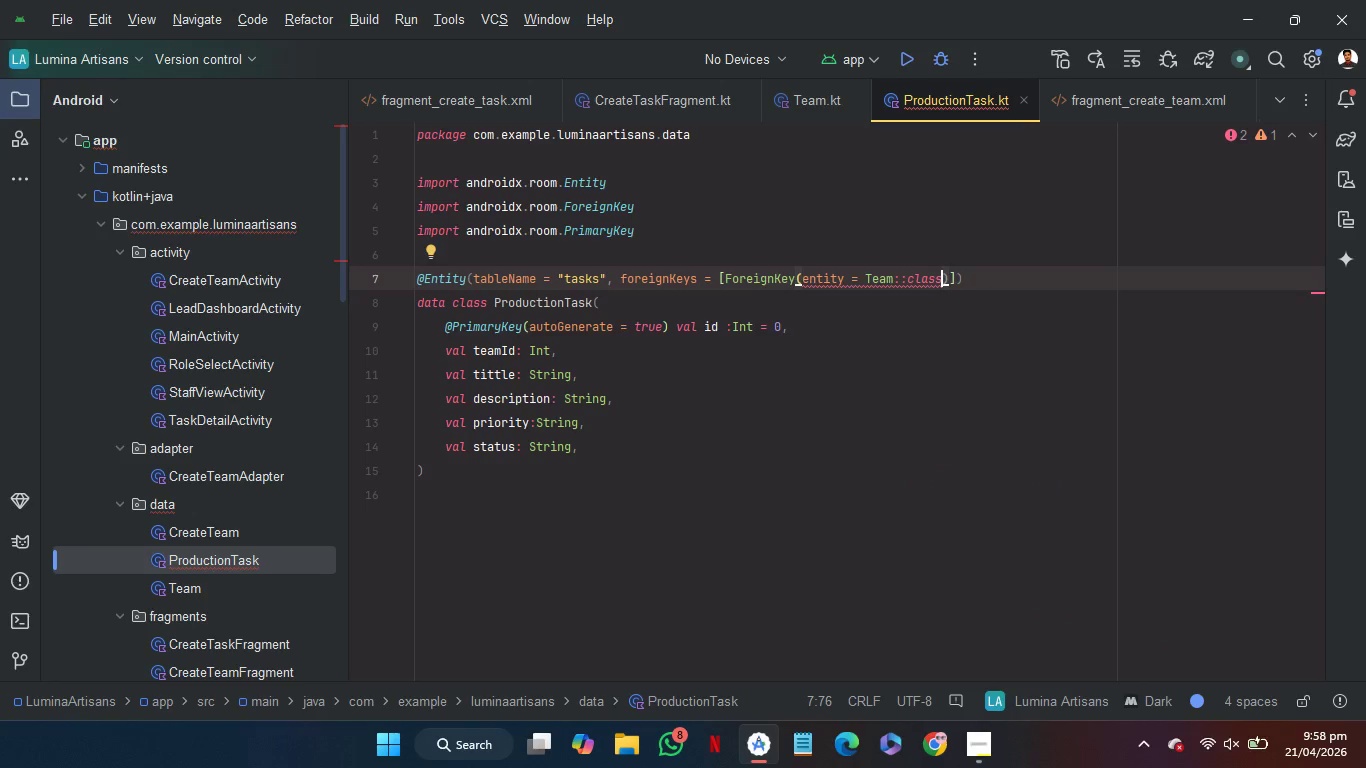 
key(Period)
 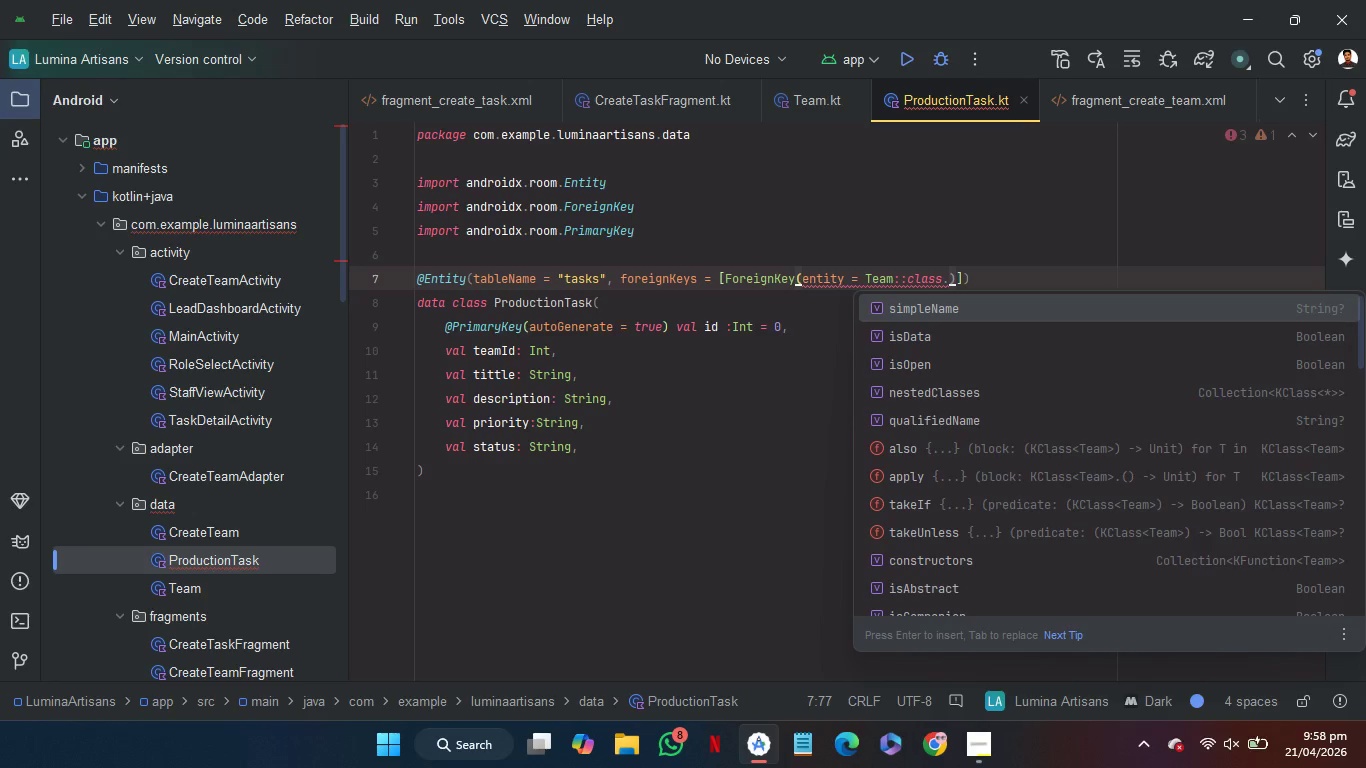 
wait(5.62)
 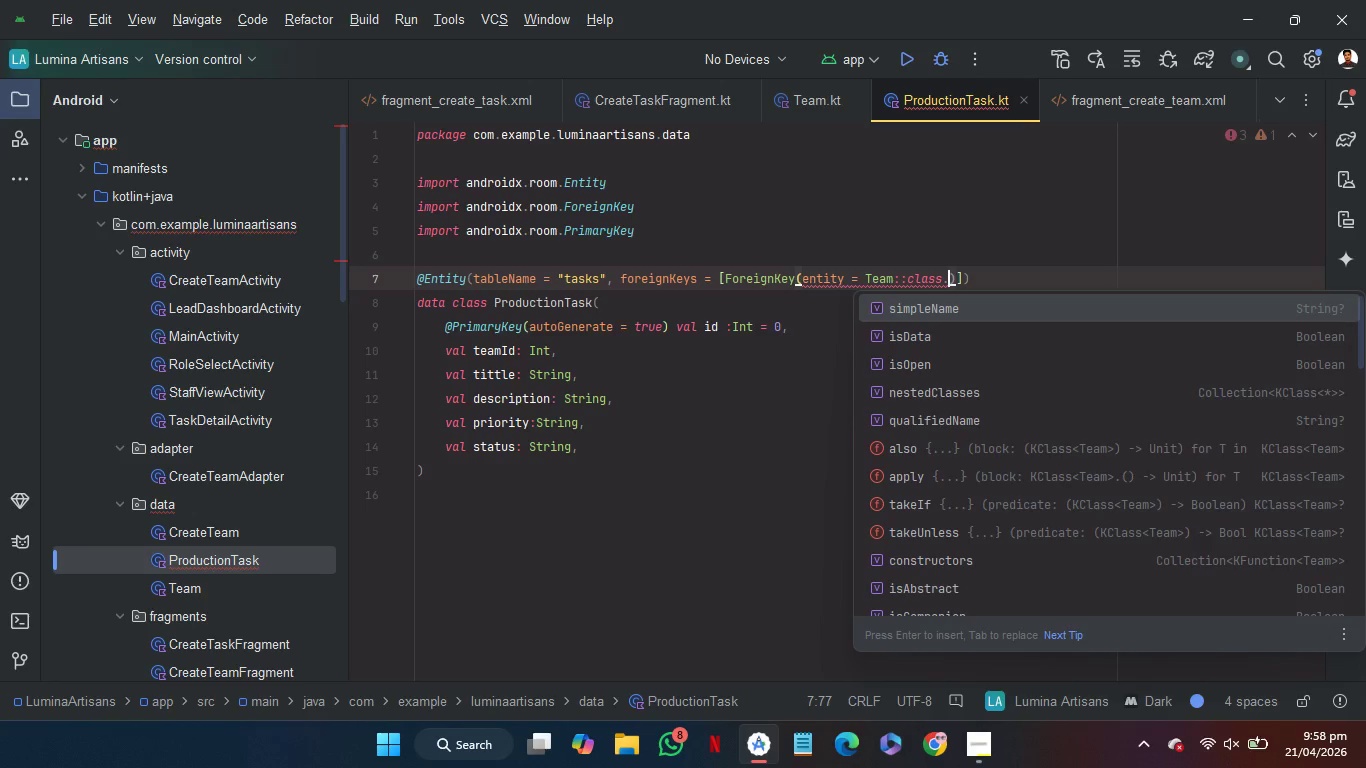 
type(pa)
key(Backspace)
key(Backspace)
key(Backspace)
type(,p)
 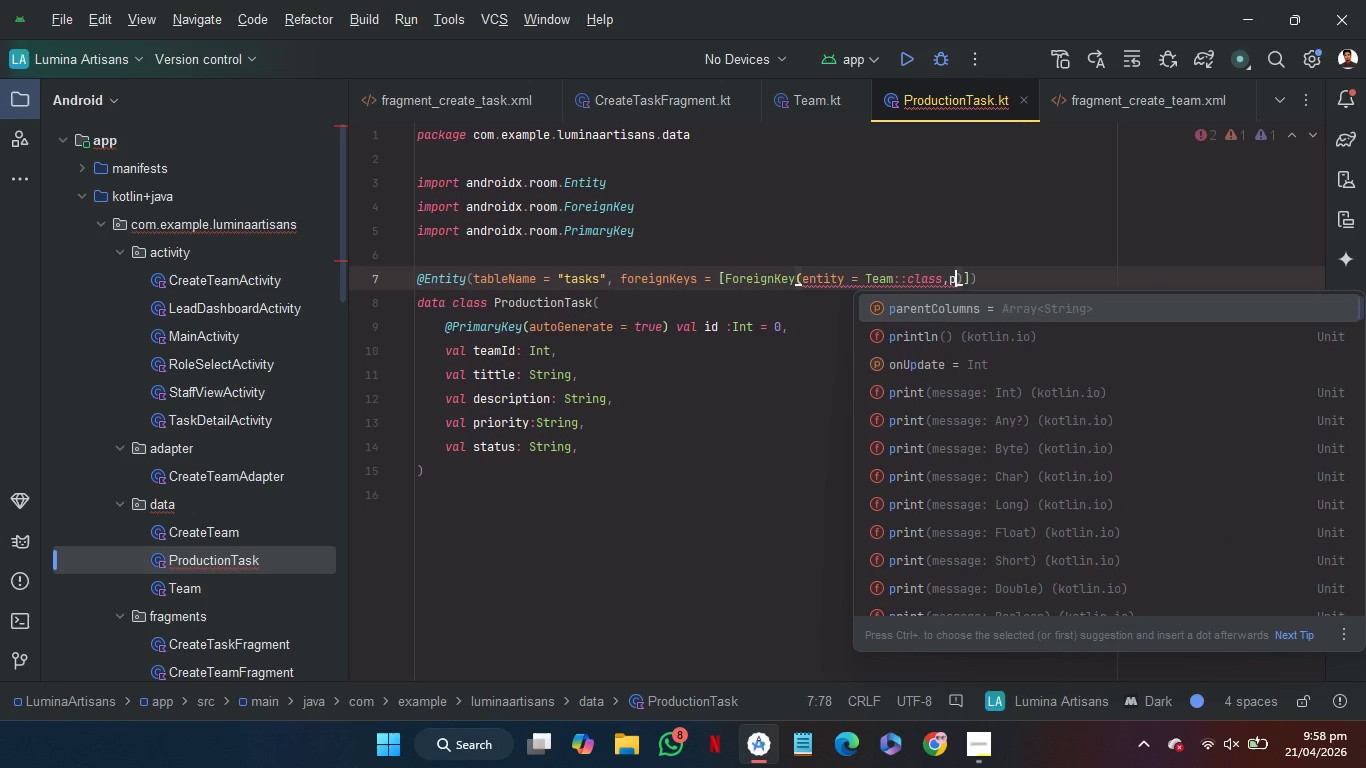 
key(Enter)
 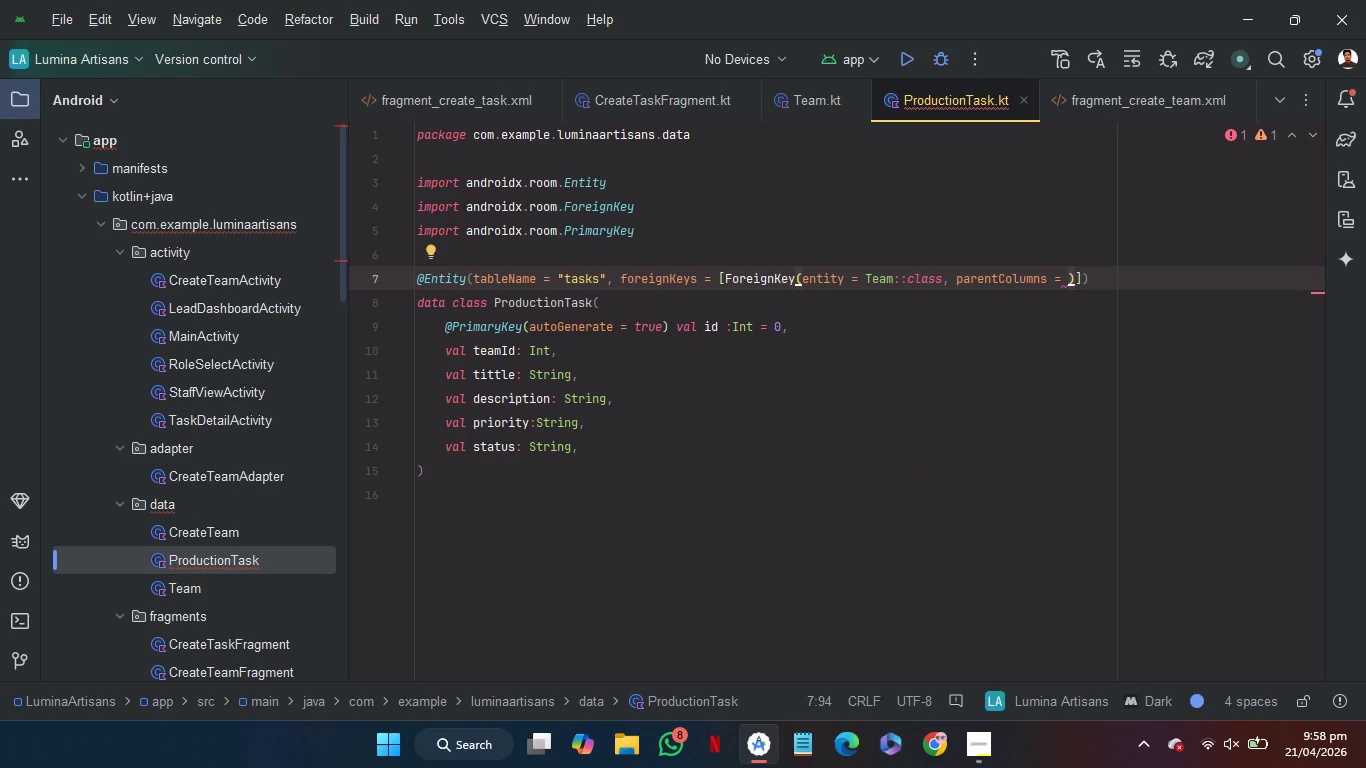 
hold_key(key=ShiftRight, duration=0.36)
 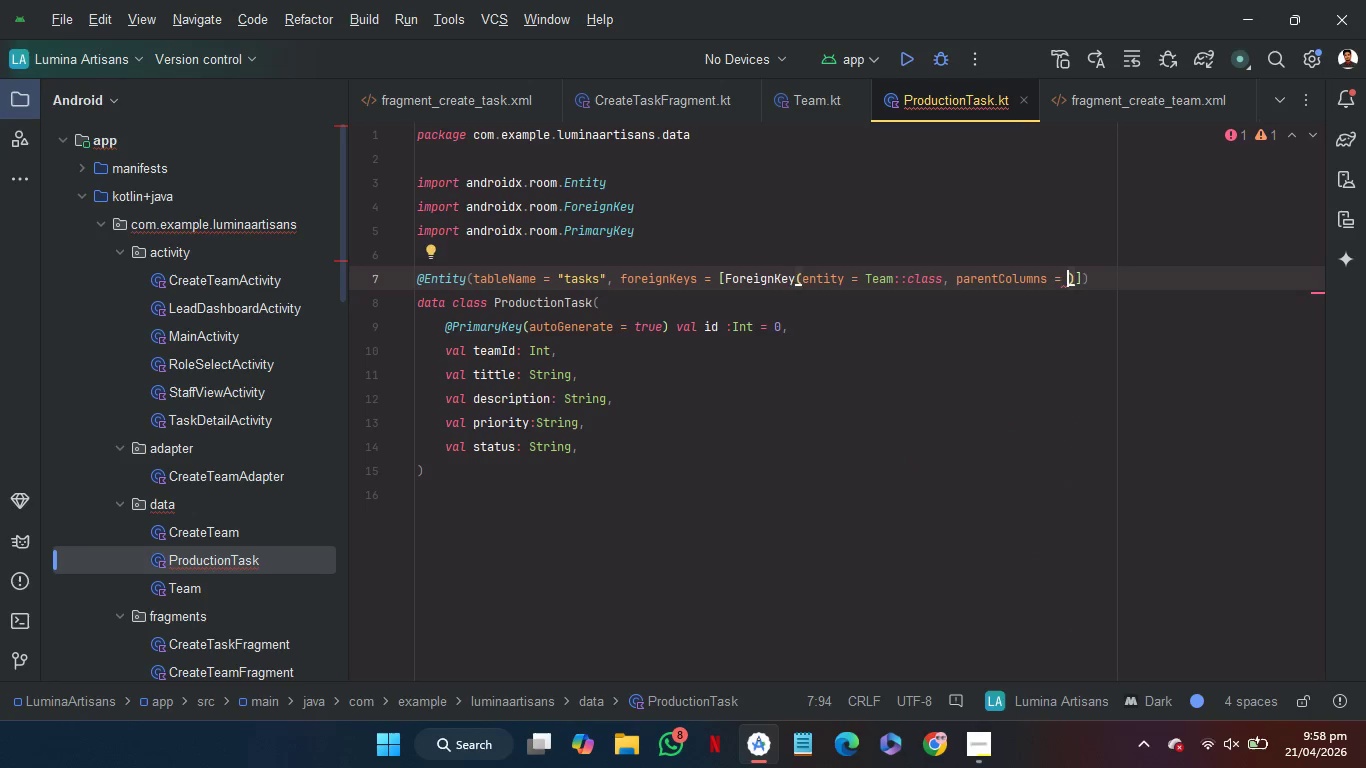 
type([i)
key(Backspace)
type(:i)
key(Backspace)
key(Backspace)
type("id)
 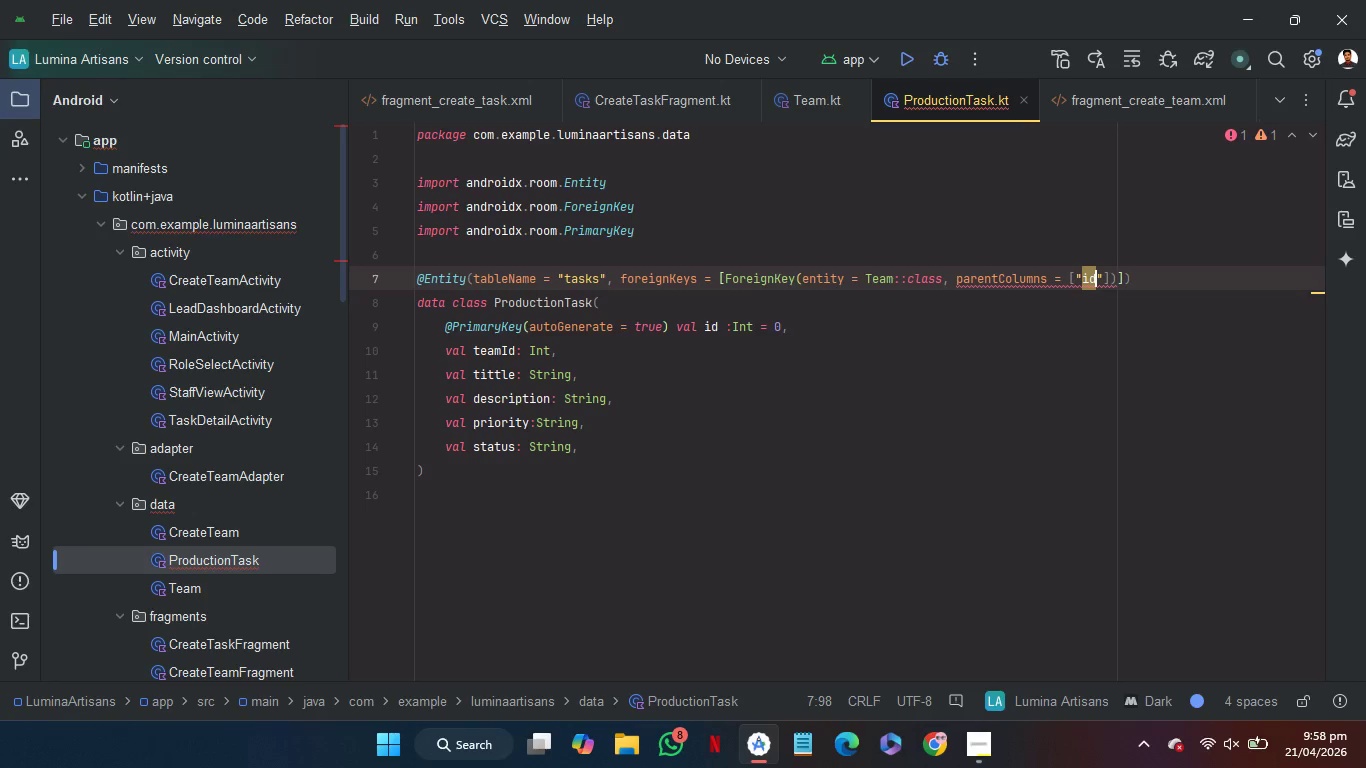 
key(ArrowRight)
 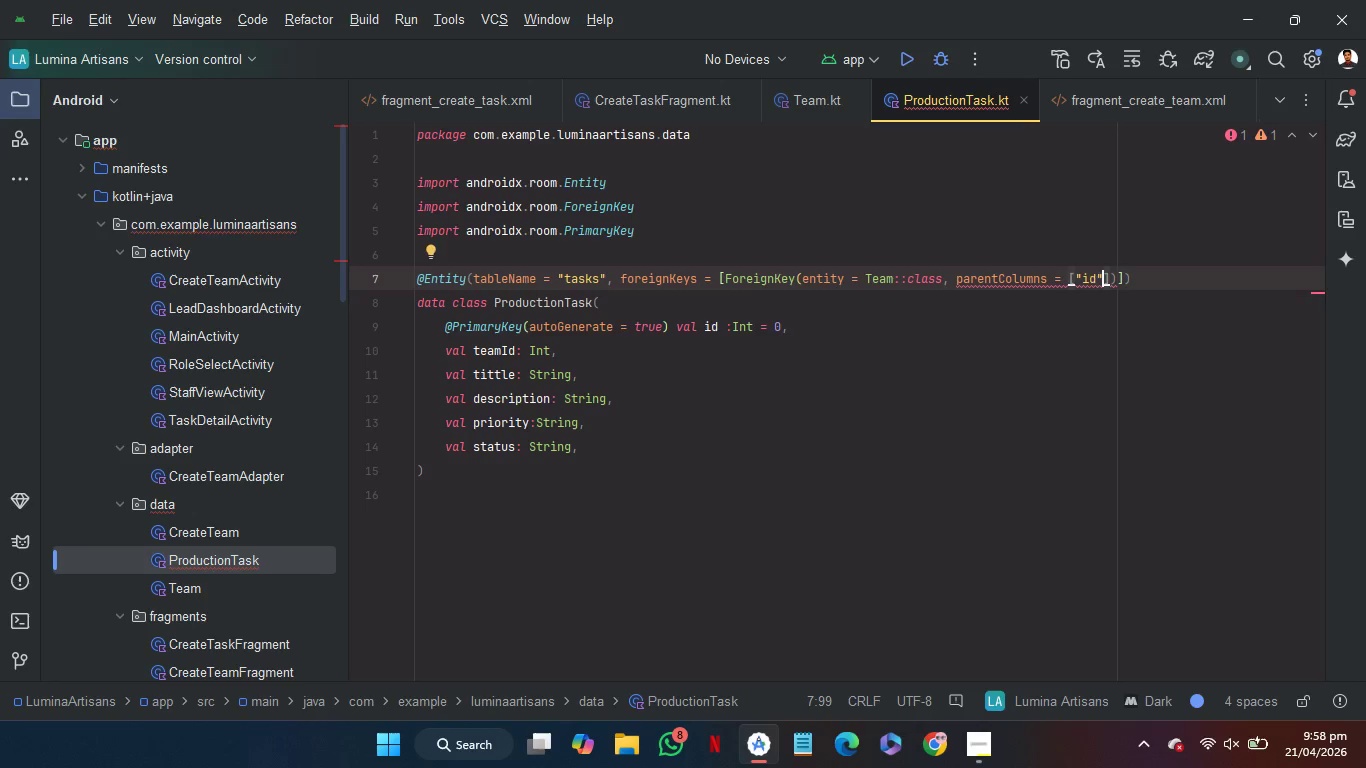 
key(ArrowRight)
 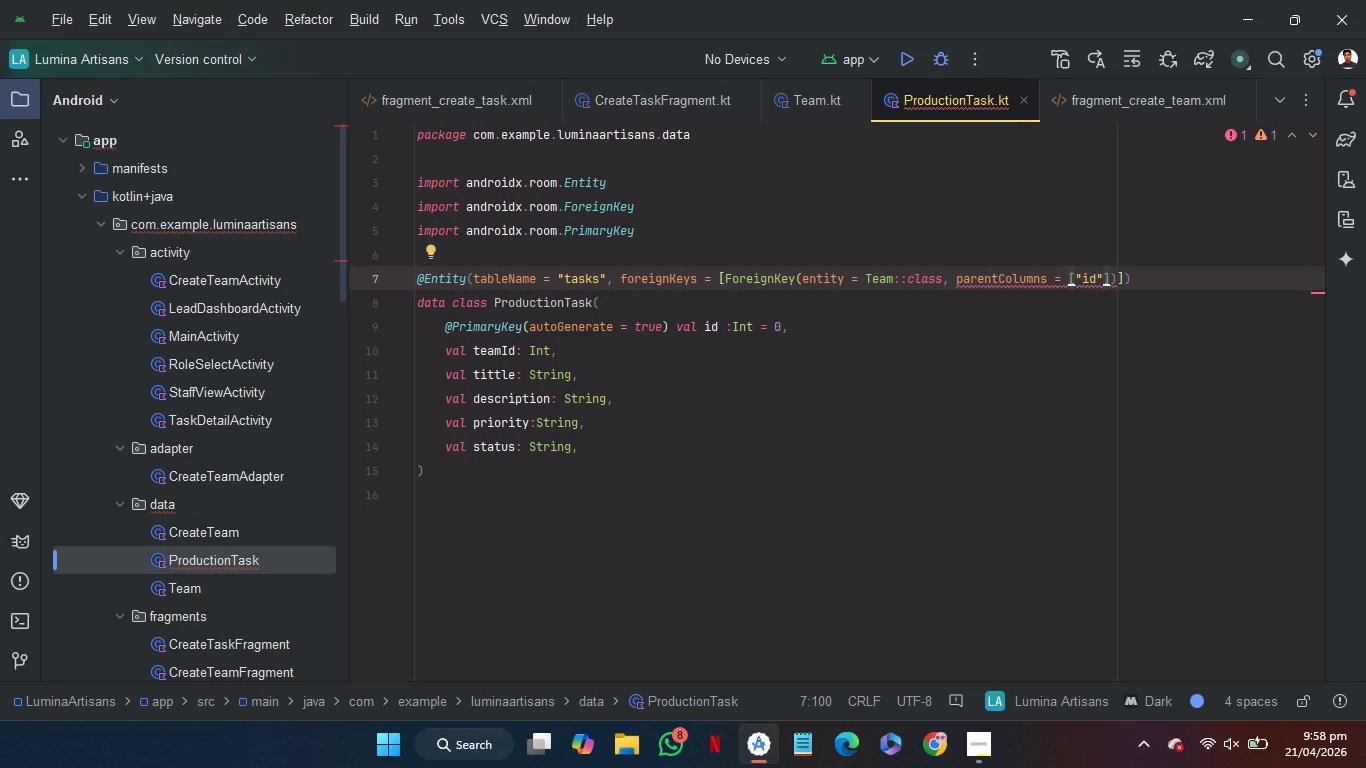 
key(Comma)
 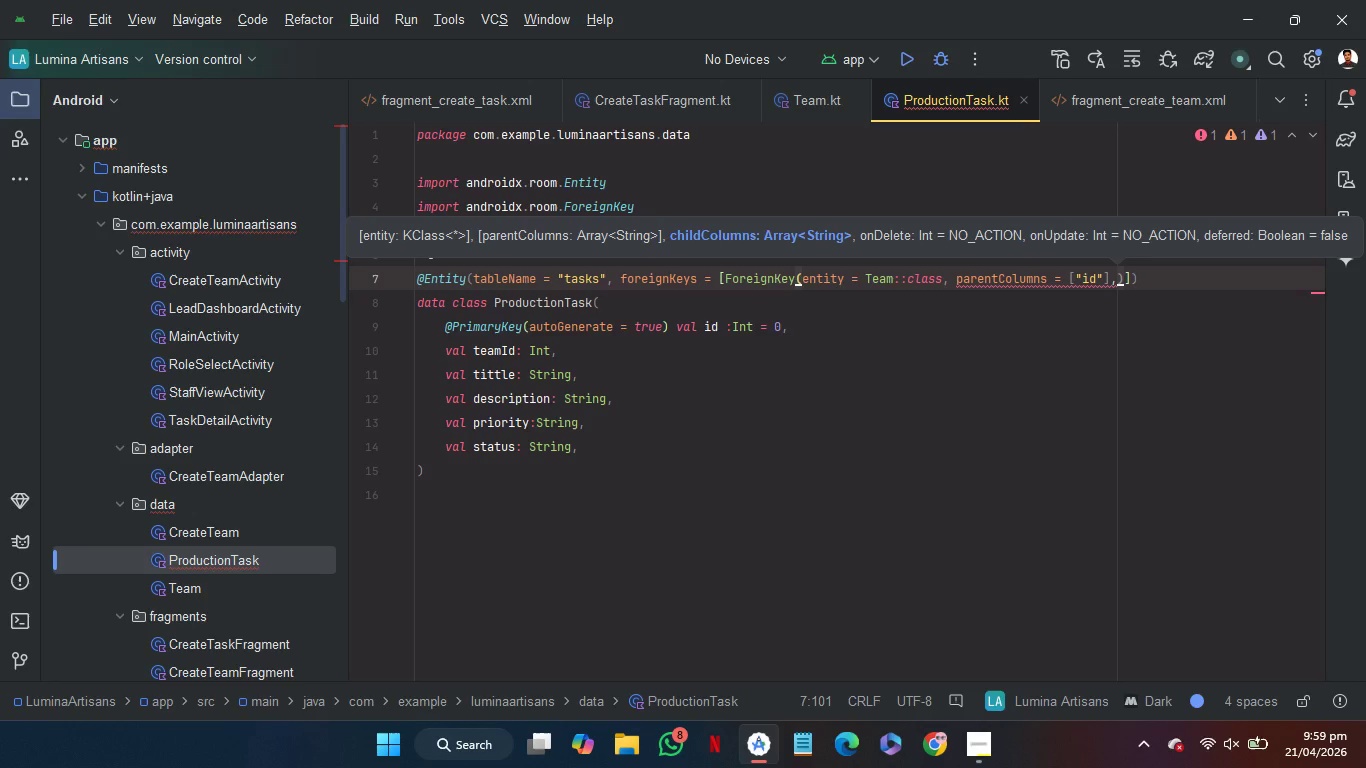 
wait(16.09)
 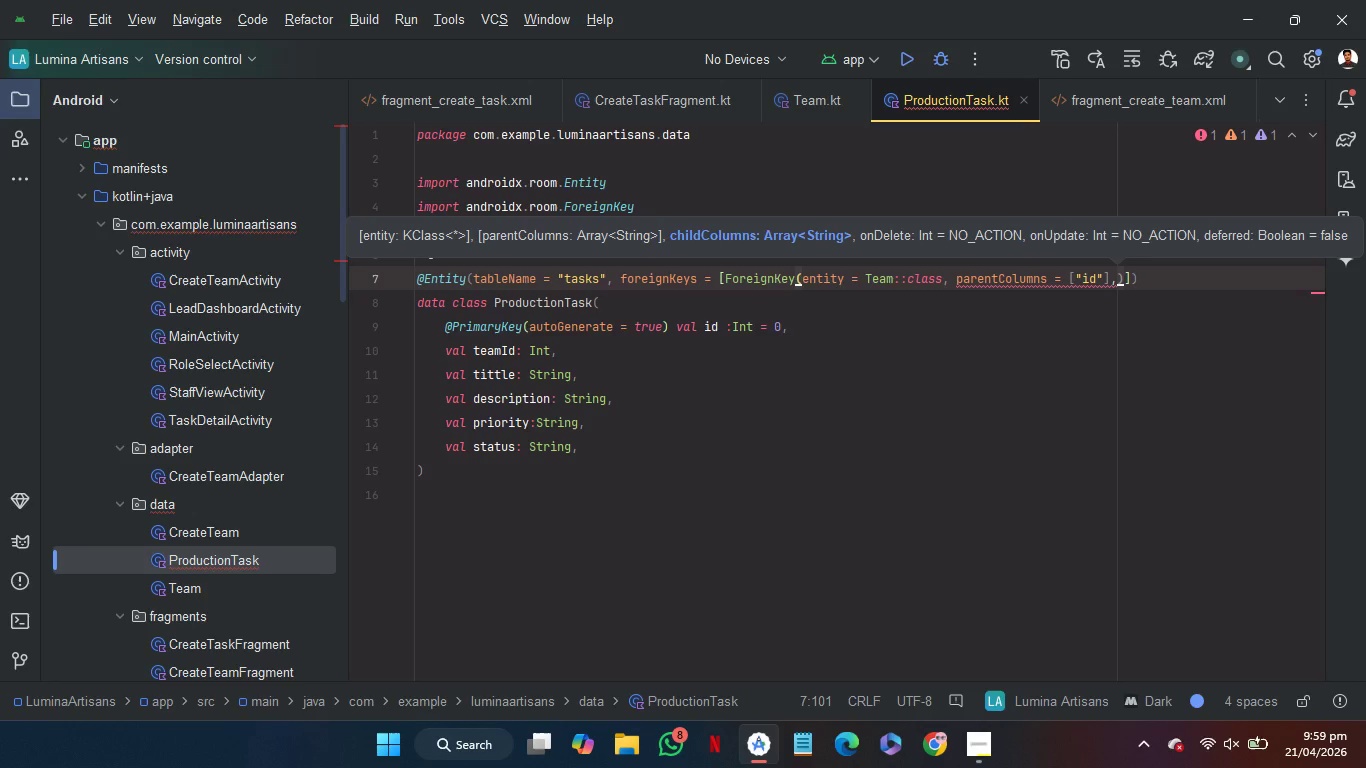 
type(chi)
 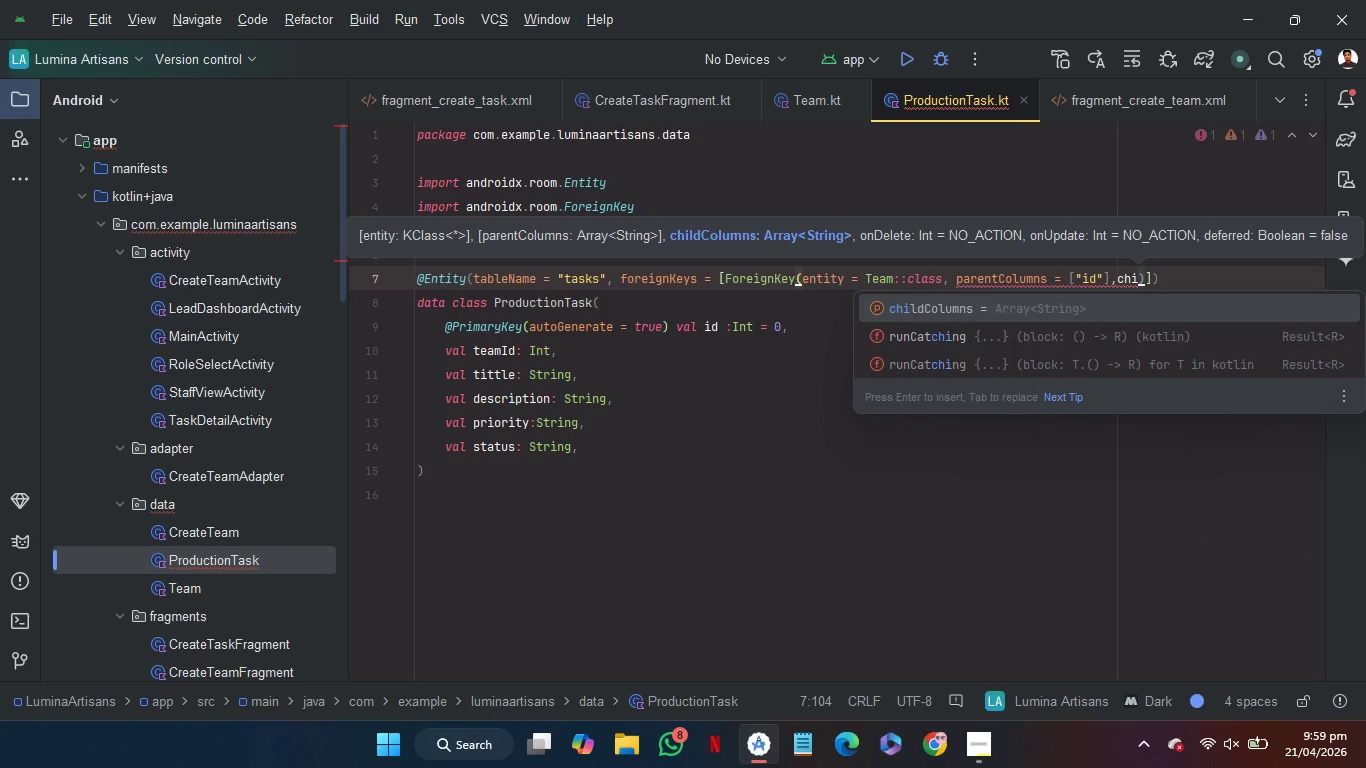 
key(Enter)
 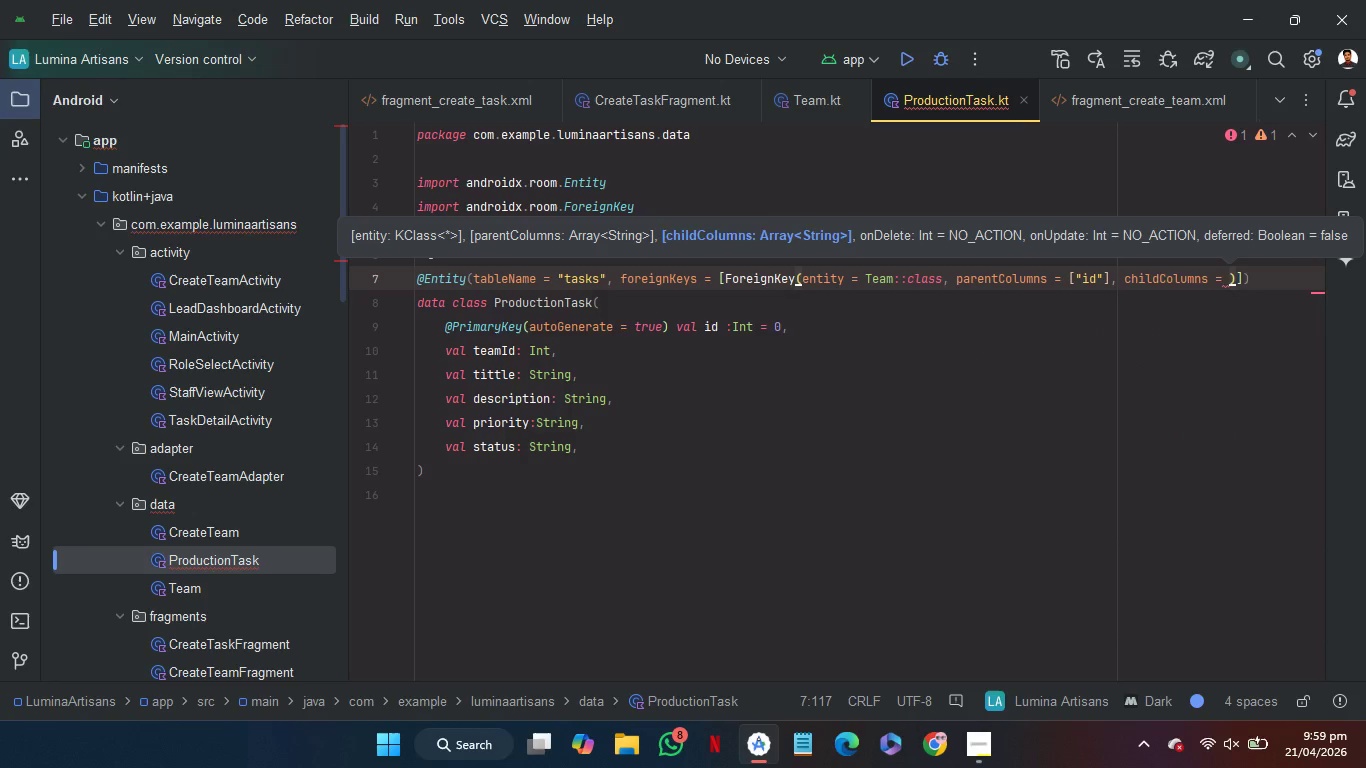 
key(Shift+ShiftRight)
 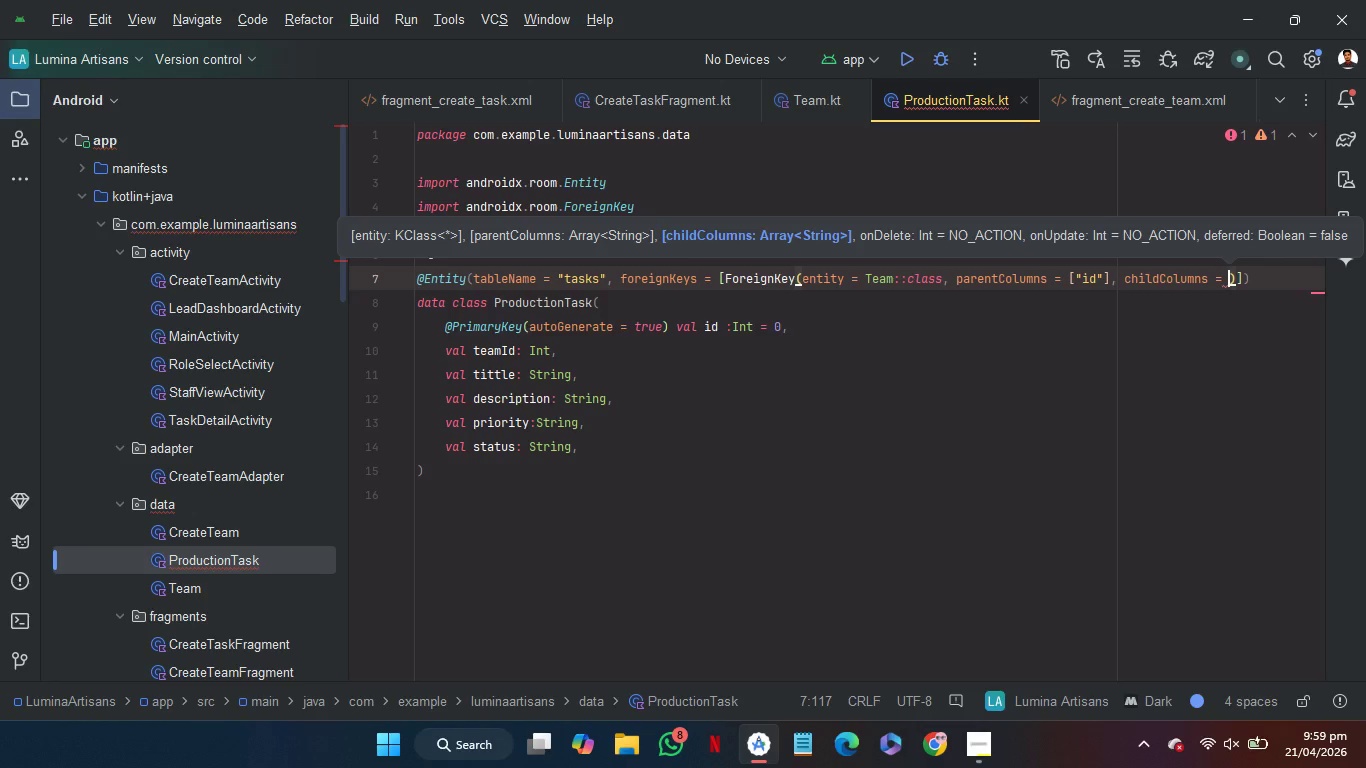 
key(BracketLeft)
 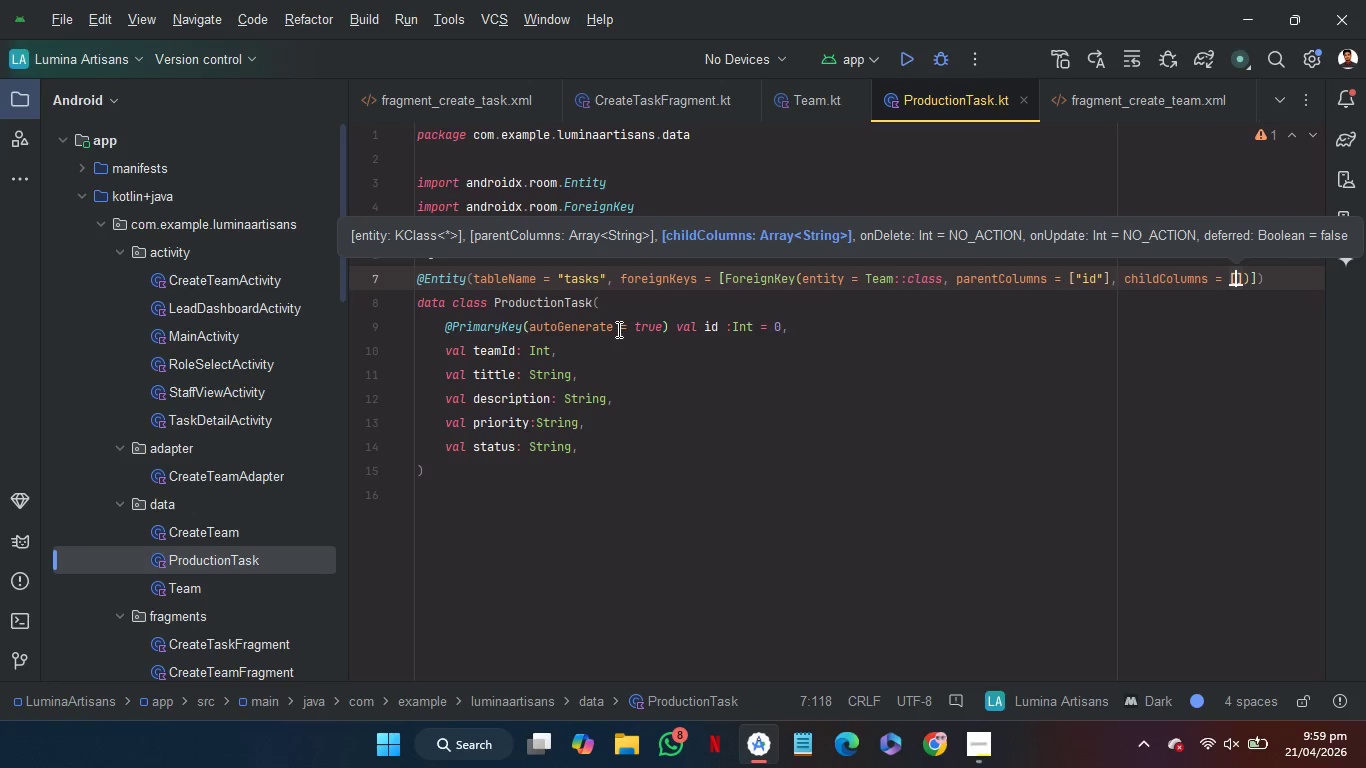 
type("team)
 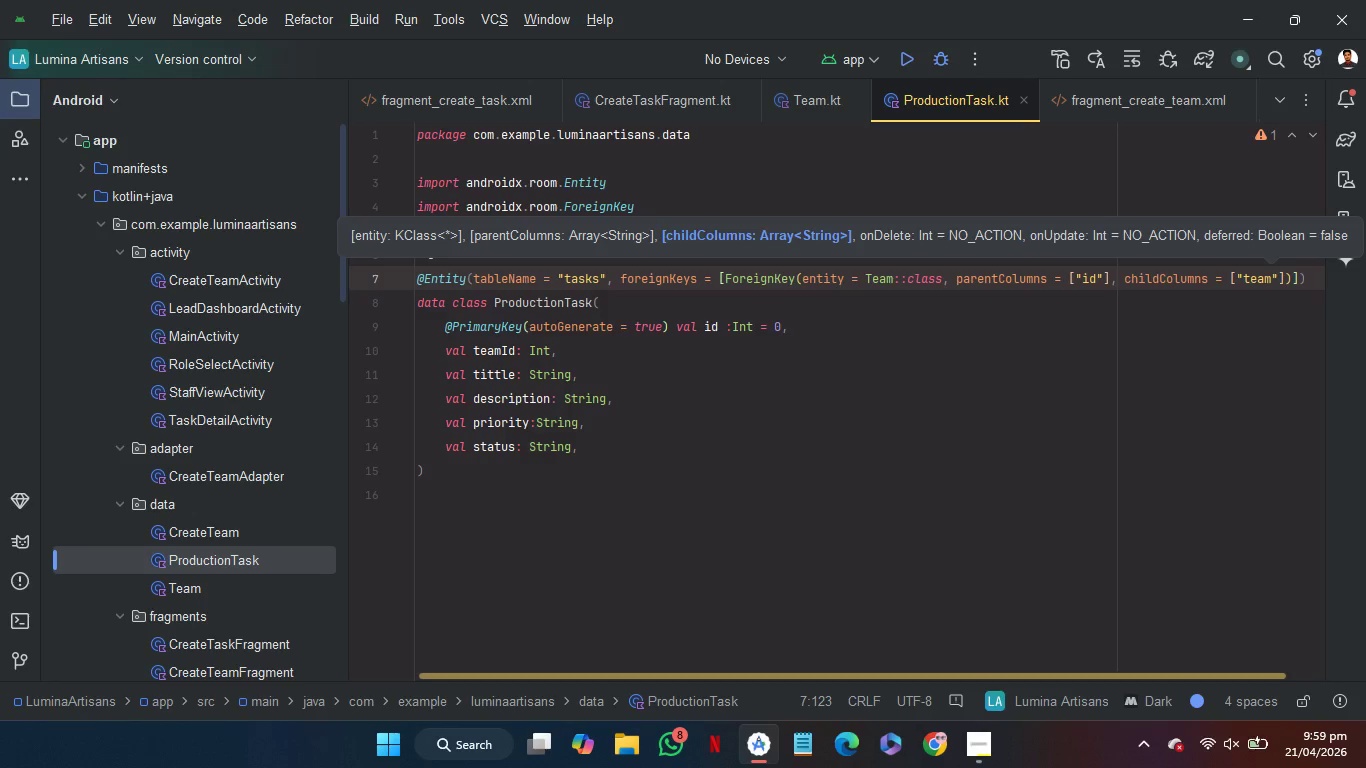 
wait(5.12)
 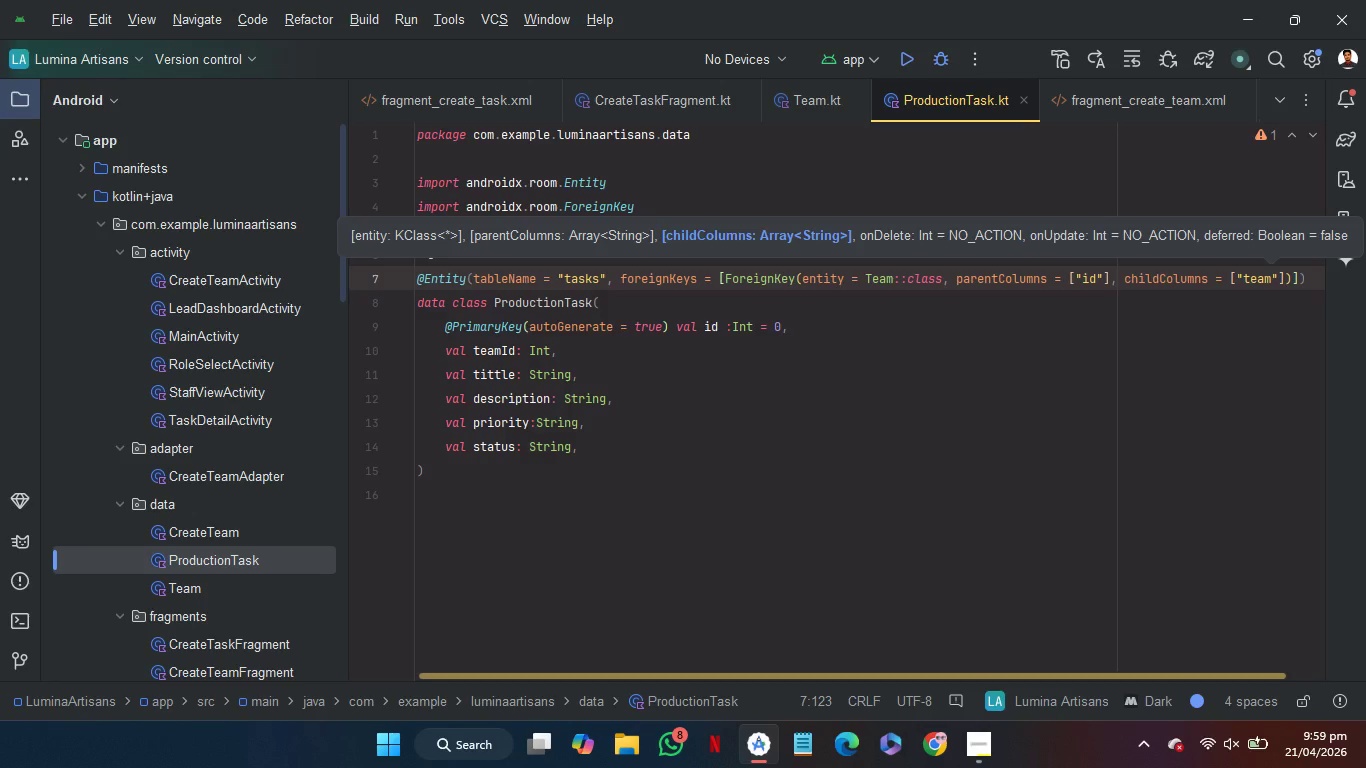 
type(Id)
 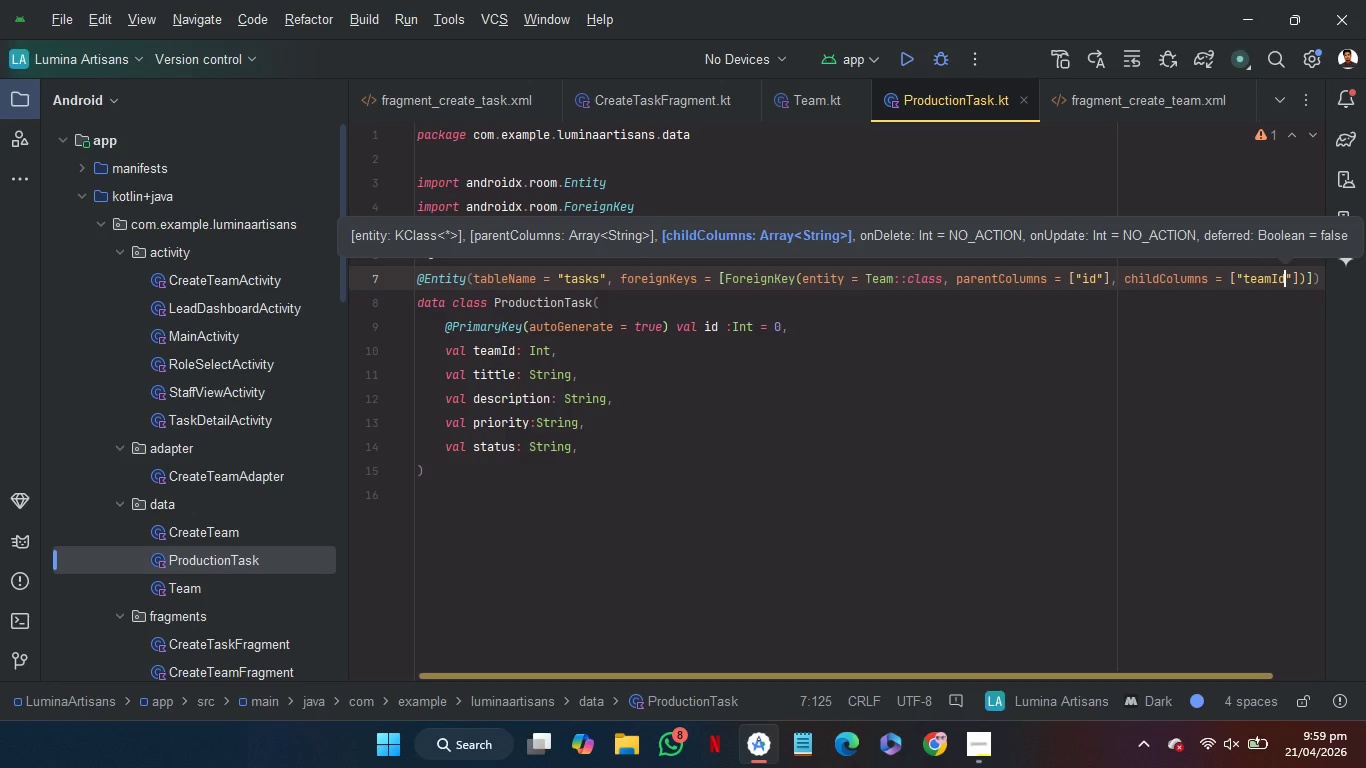 
key(ArrowRight)
 